 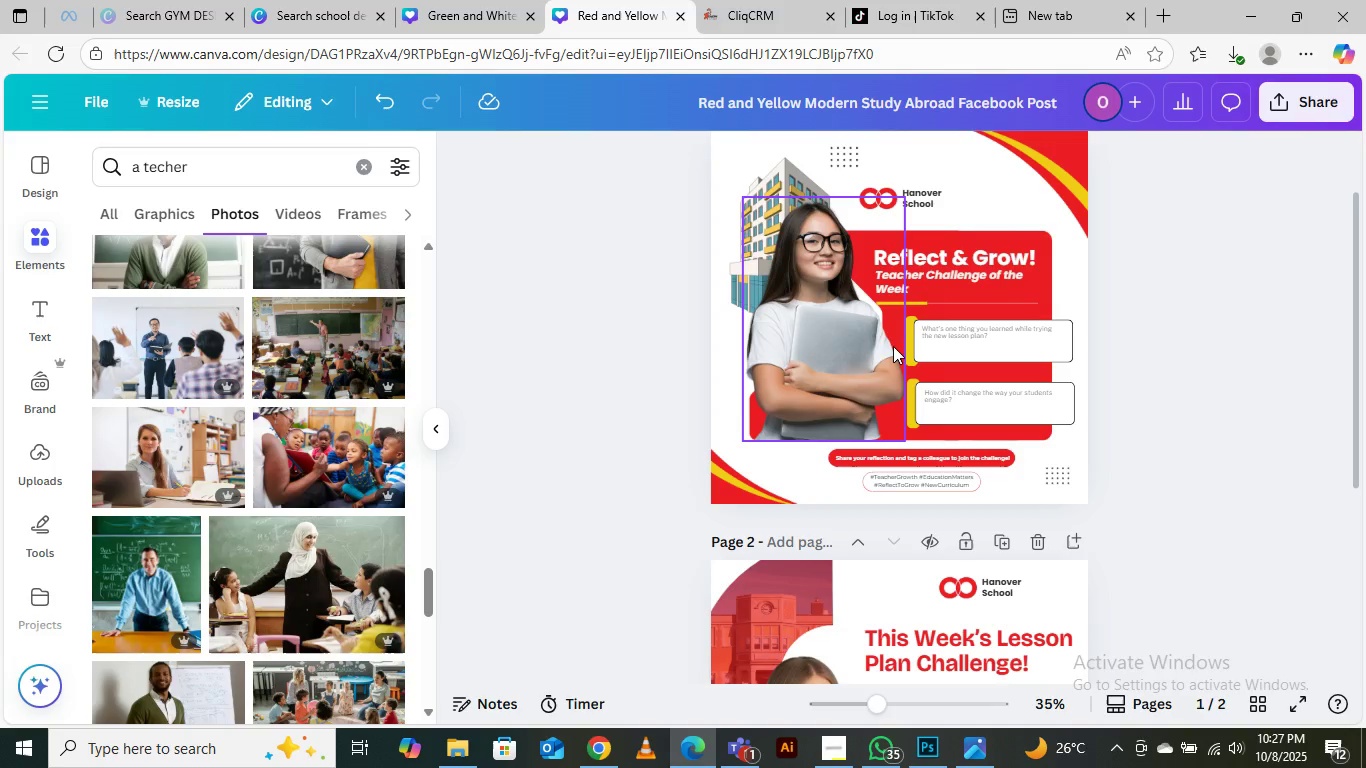 
scroll: coordinate [893, 346], scroll_direction: down, amount: 2.0
 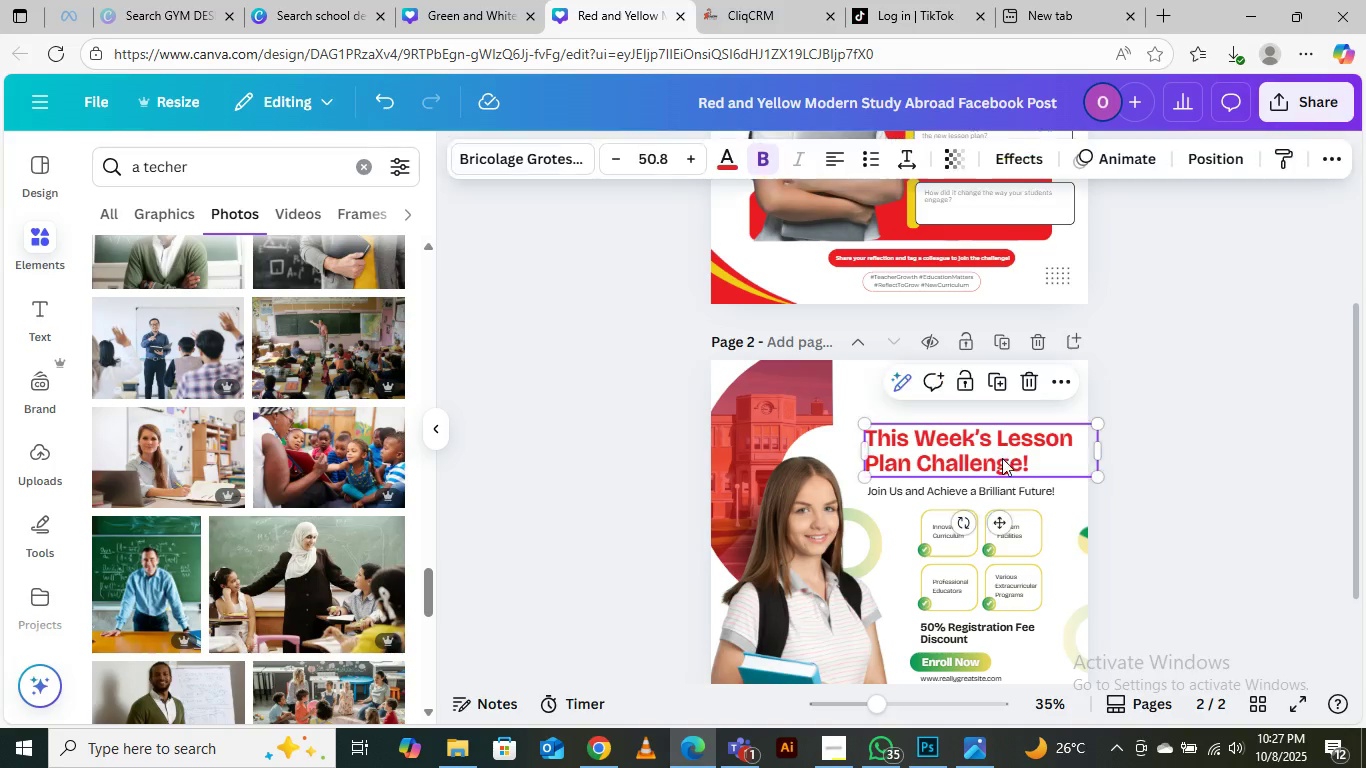 
left_click([1002, 458])
 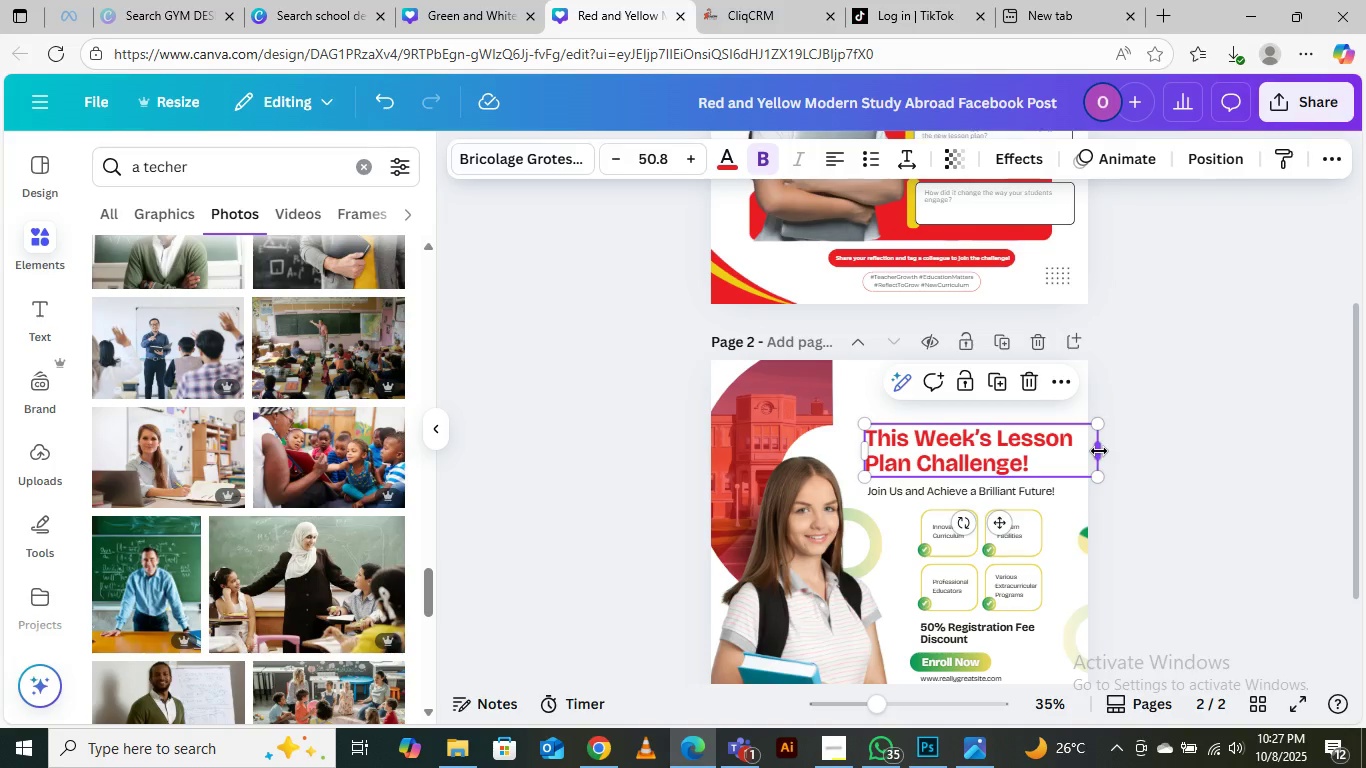 
left_click_drag(start_coordinate=[1099, 451], to_coordinate=[1078, 451])
 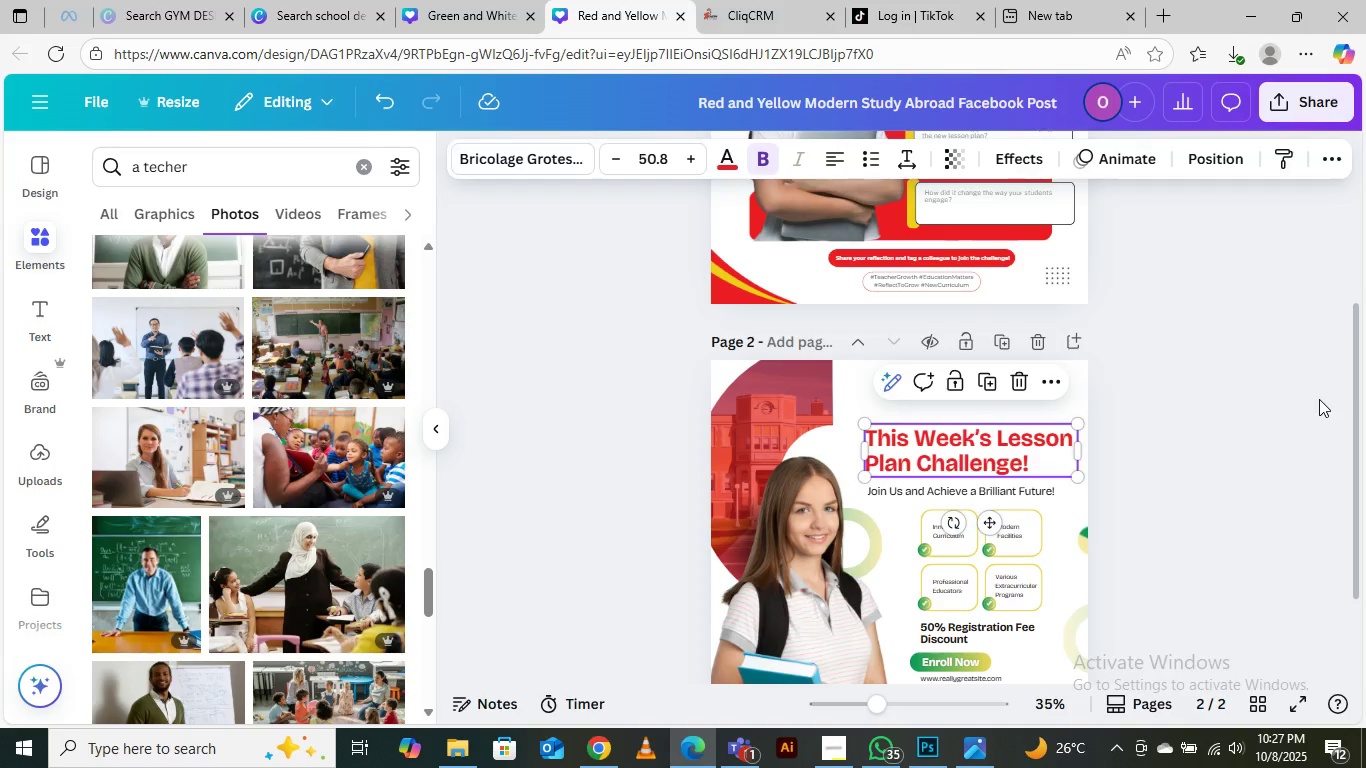 
left_click([1319, 399])
 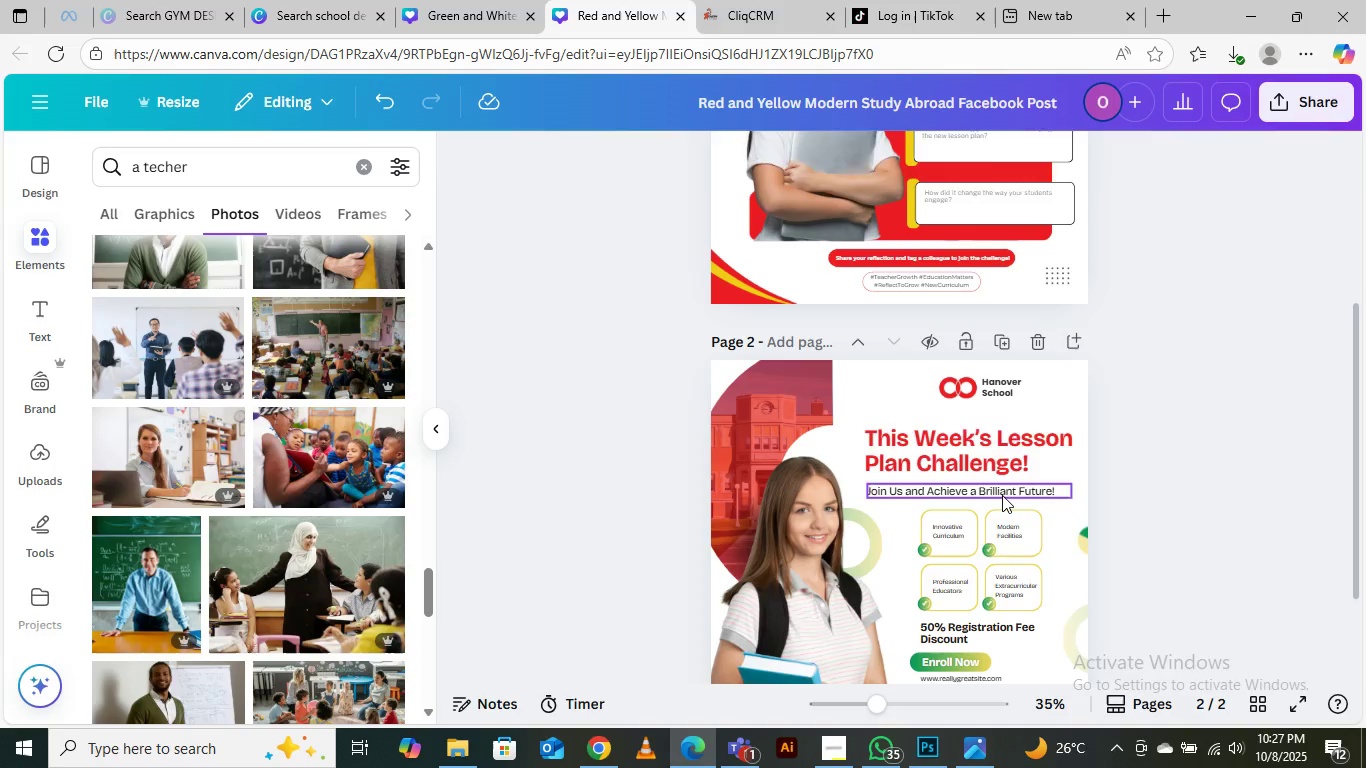 
left_click_drag(start_coordinate=[1002, 495], to_coordinate=[1002, 490])
 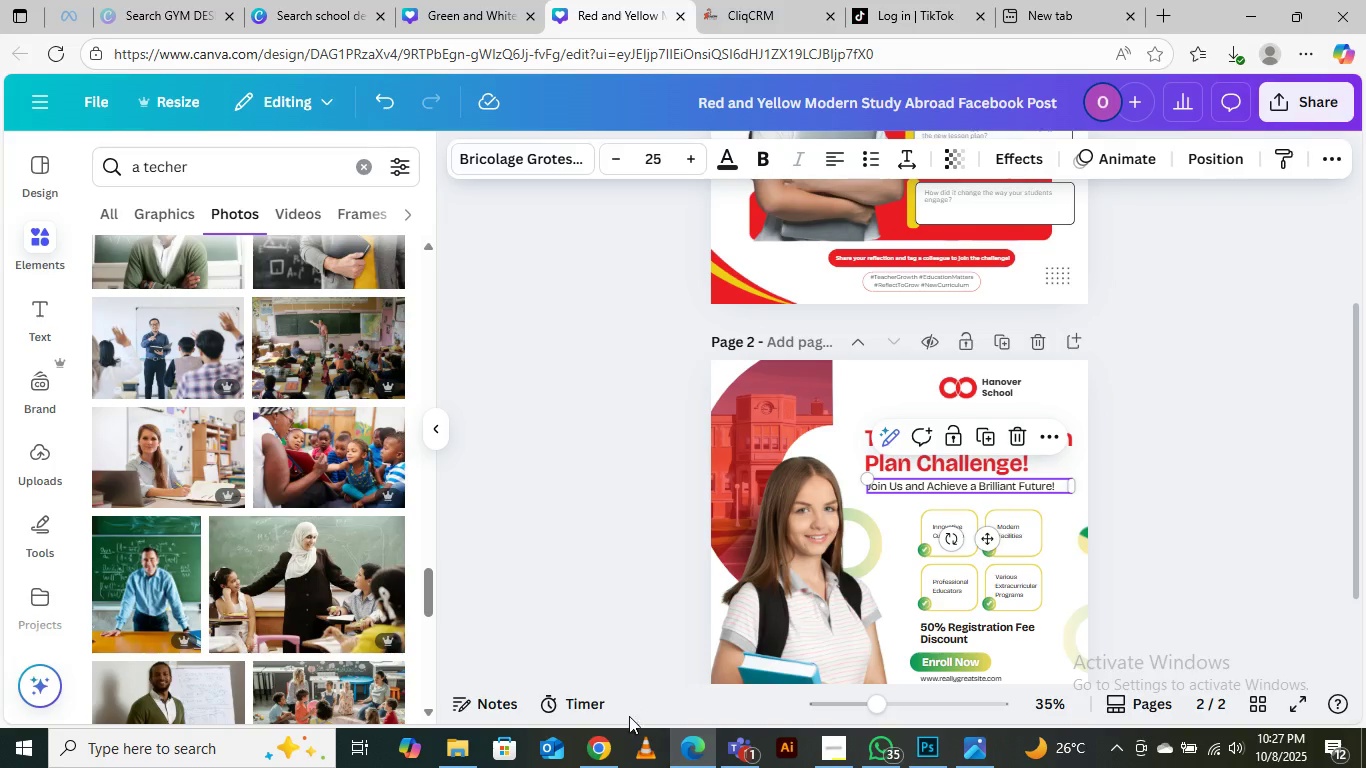 
wait(5.42)
 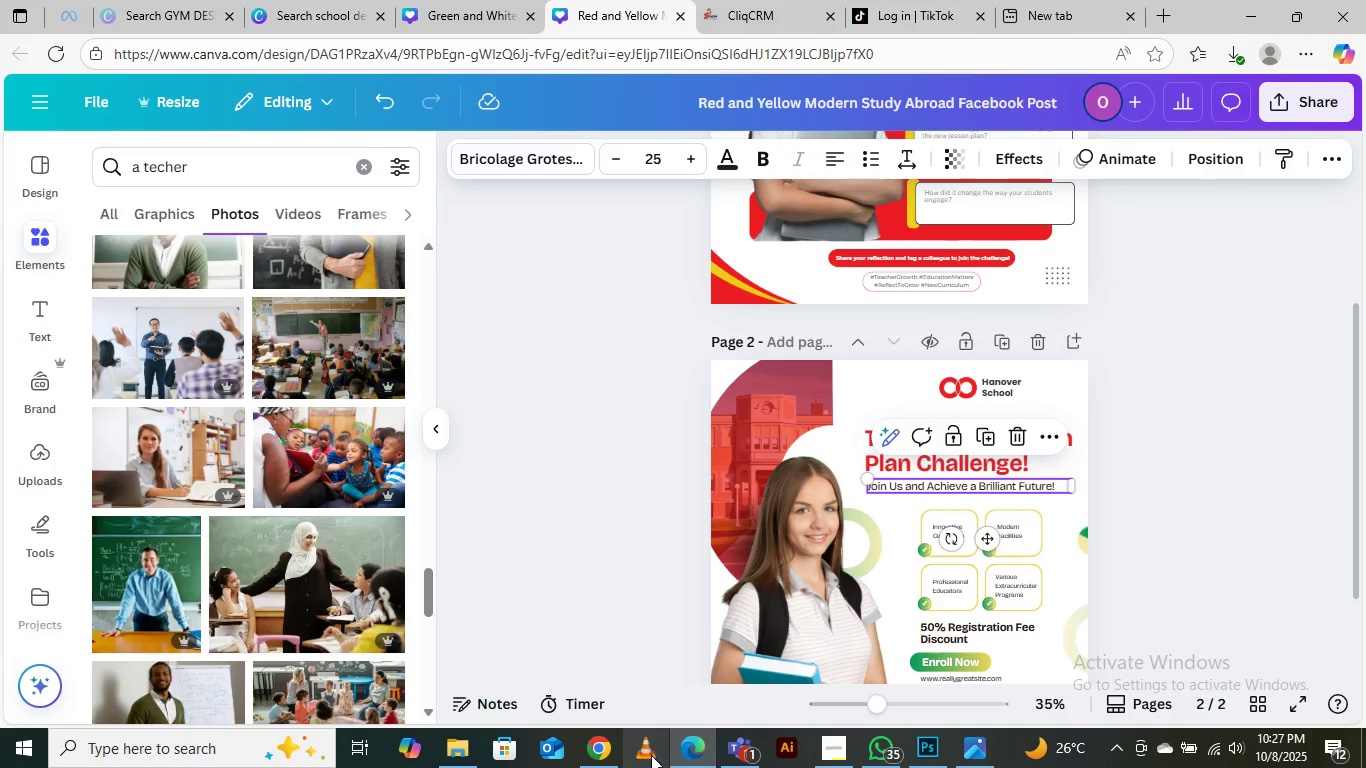 
left_click([594, 677])
 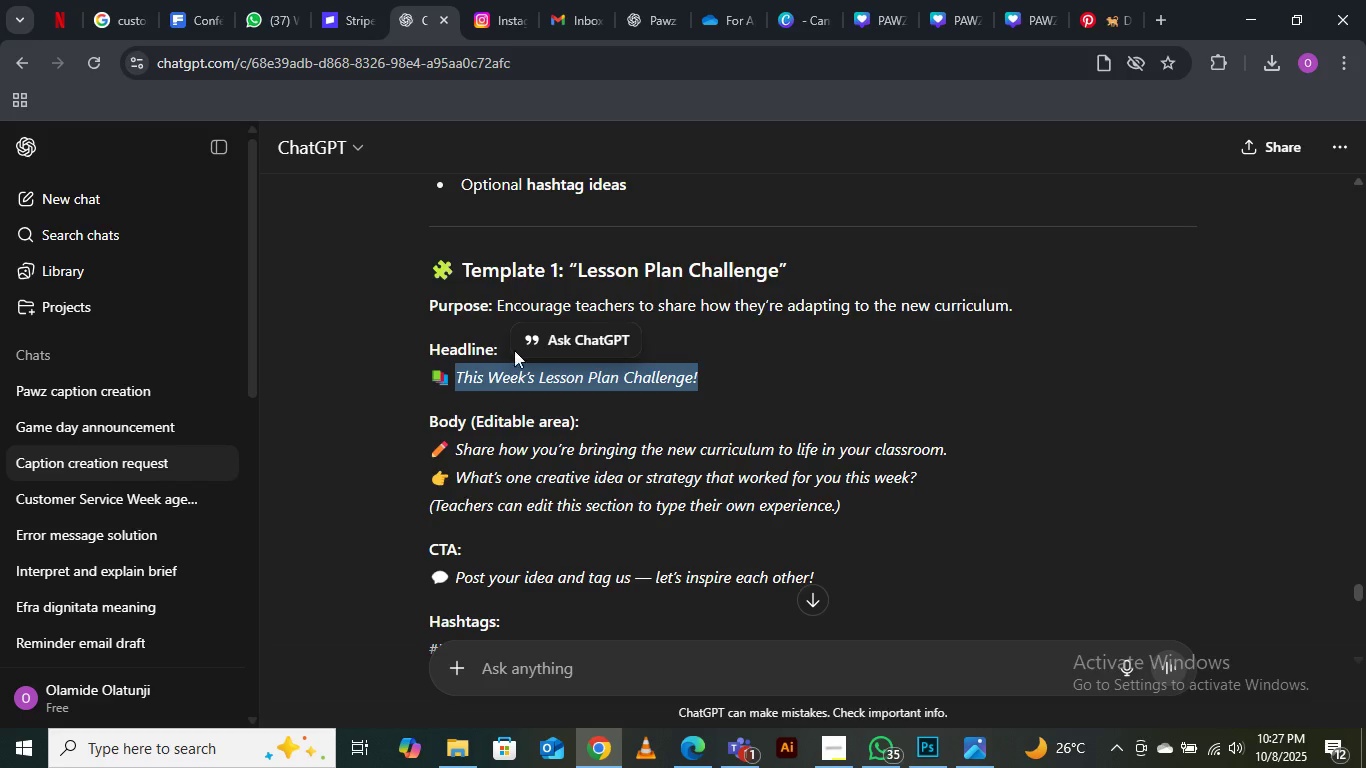 
left_click([946, 345])
 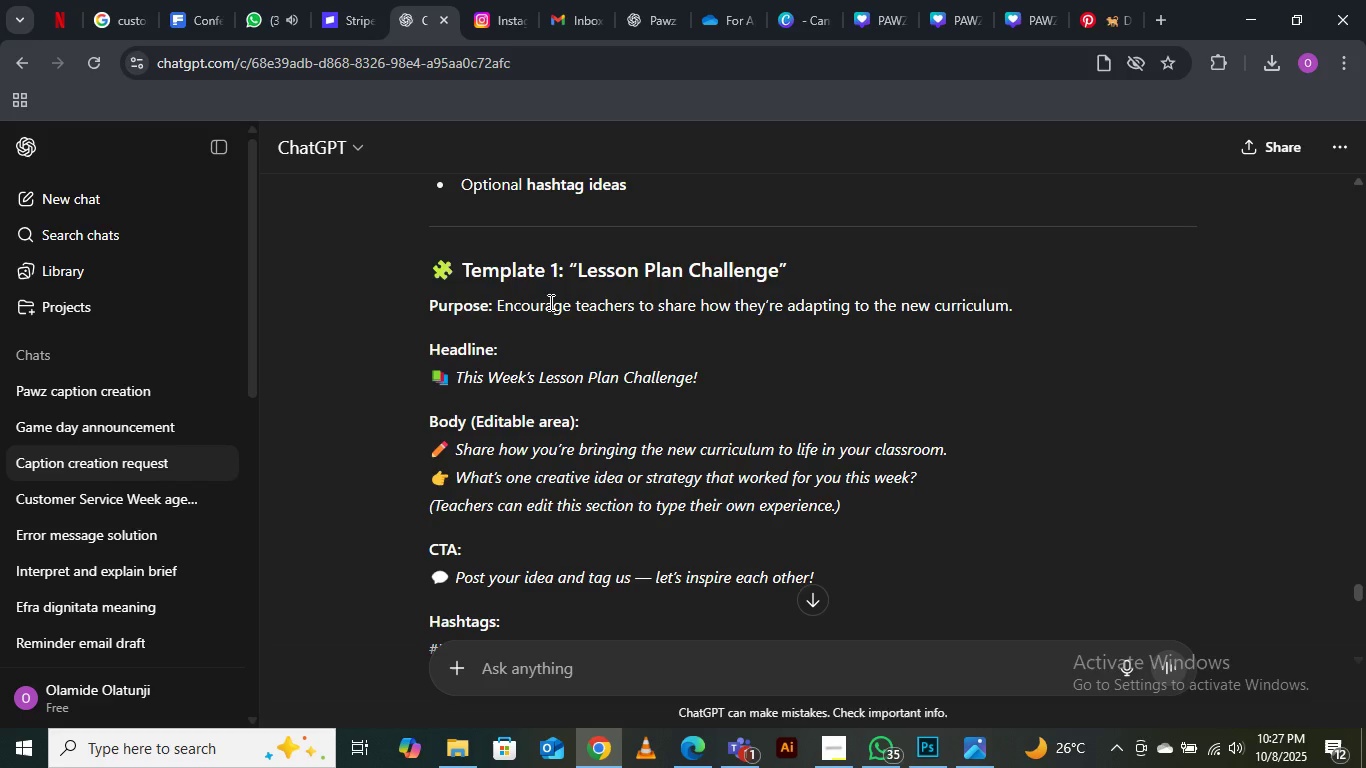 
wait(8.82)
 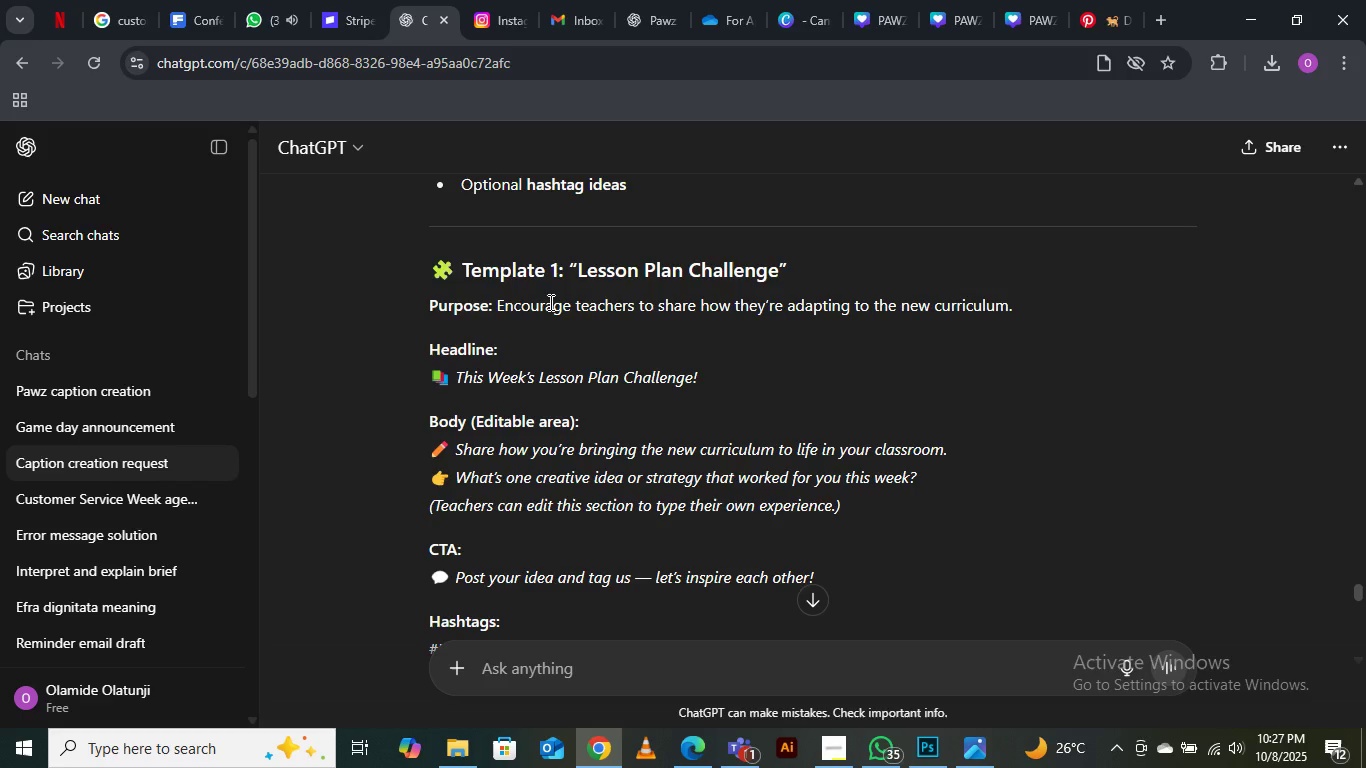 
scroll: coordinate [554, 513], scroll_direction: down, amount: 1.0
 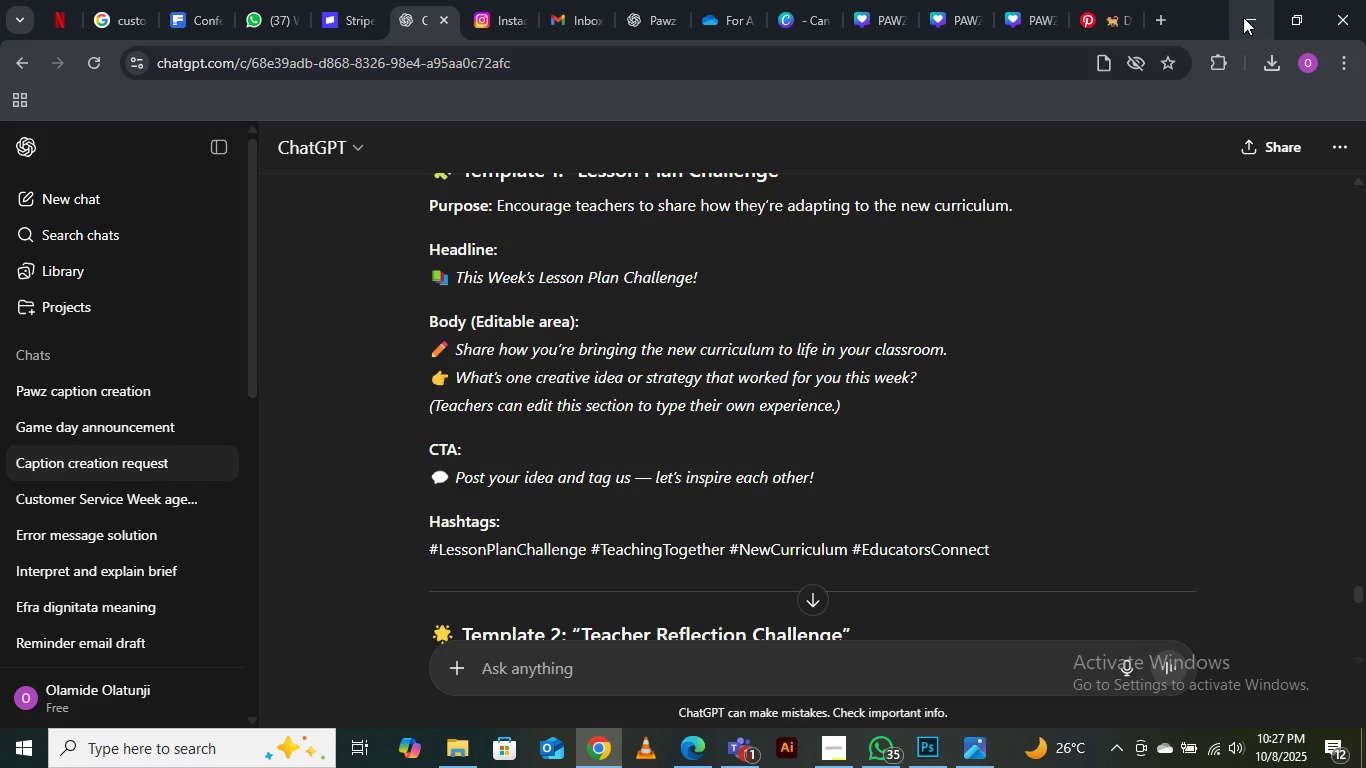 
left_click([1243, 17])
 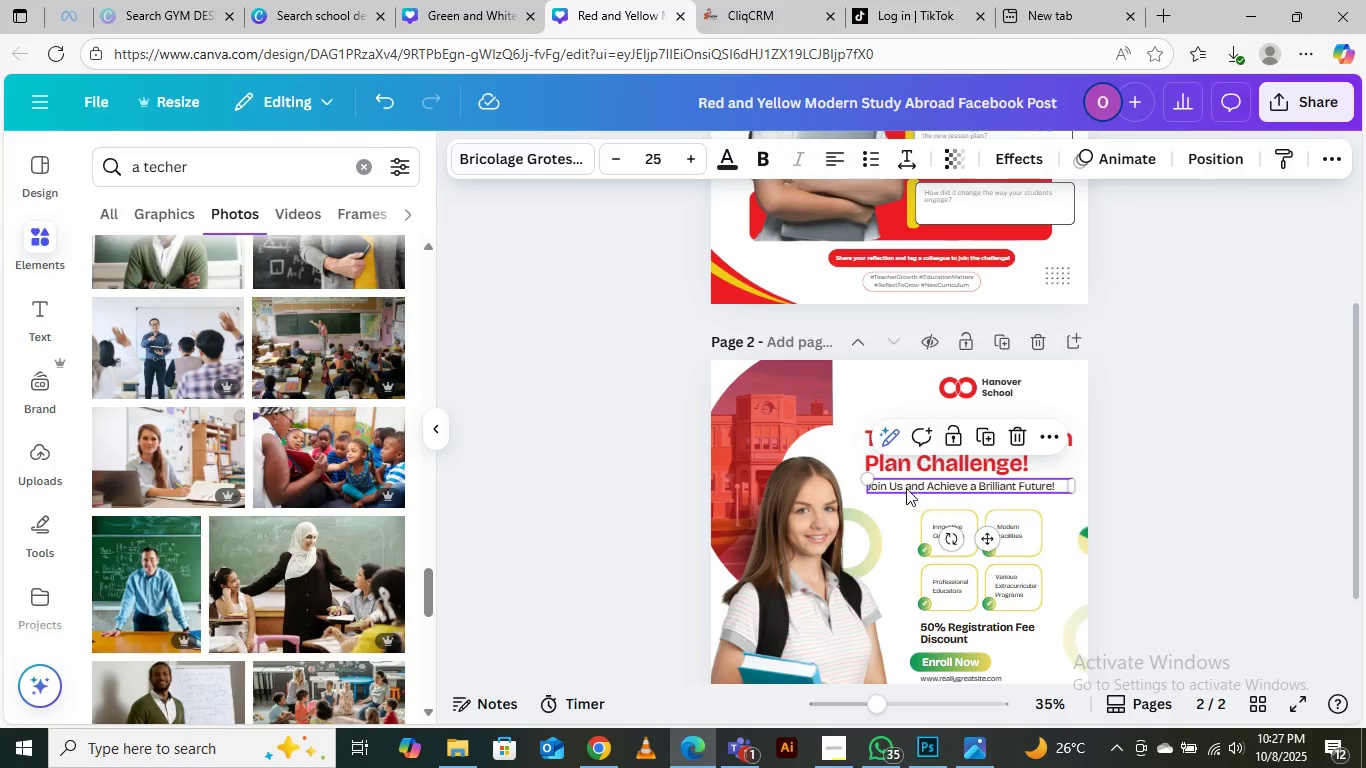 
scroll: coordinate [926, 272], scroll_direction: up, amount: 2.0
 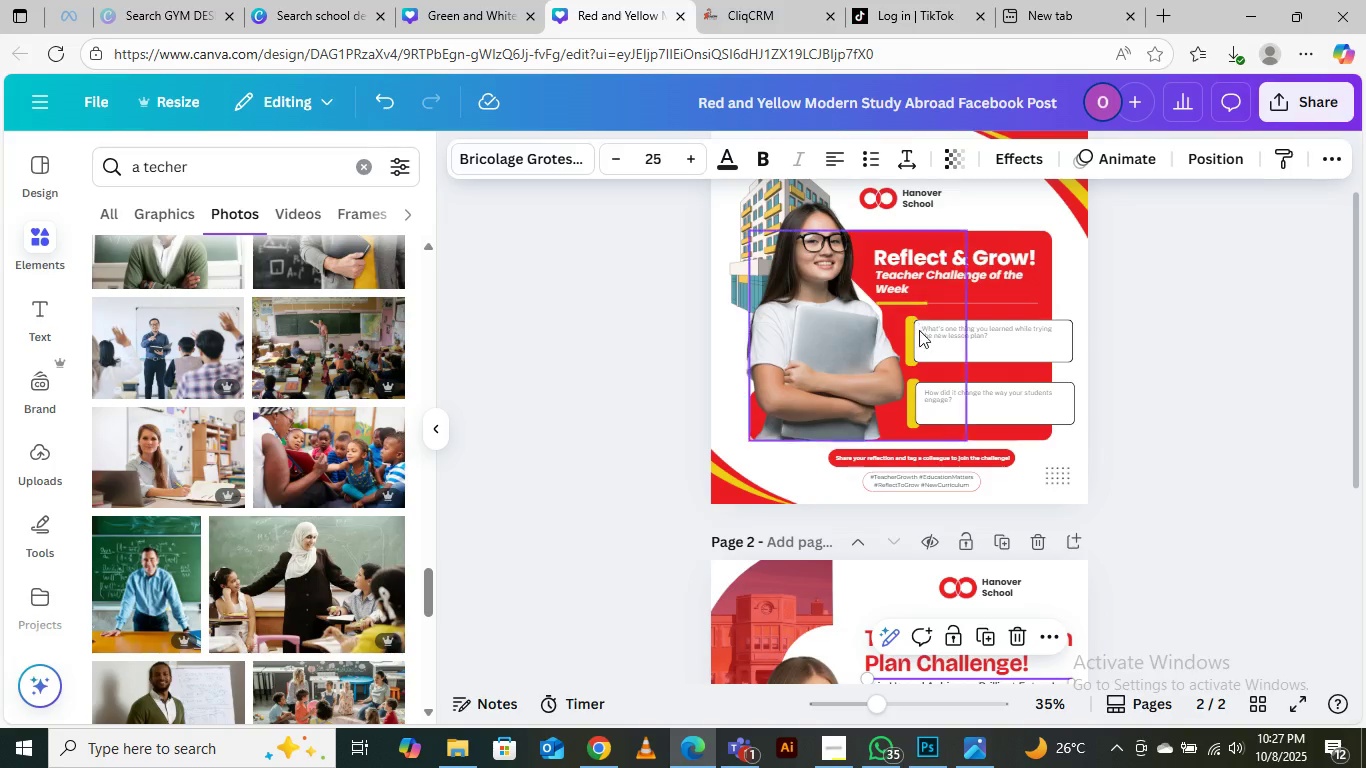 
scroll: coordinate [922, 357], scroll_direction: down, amount: 3.0
 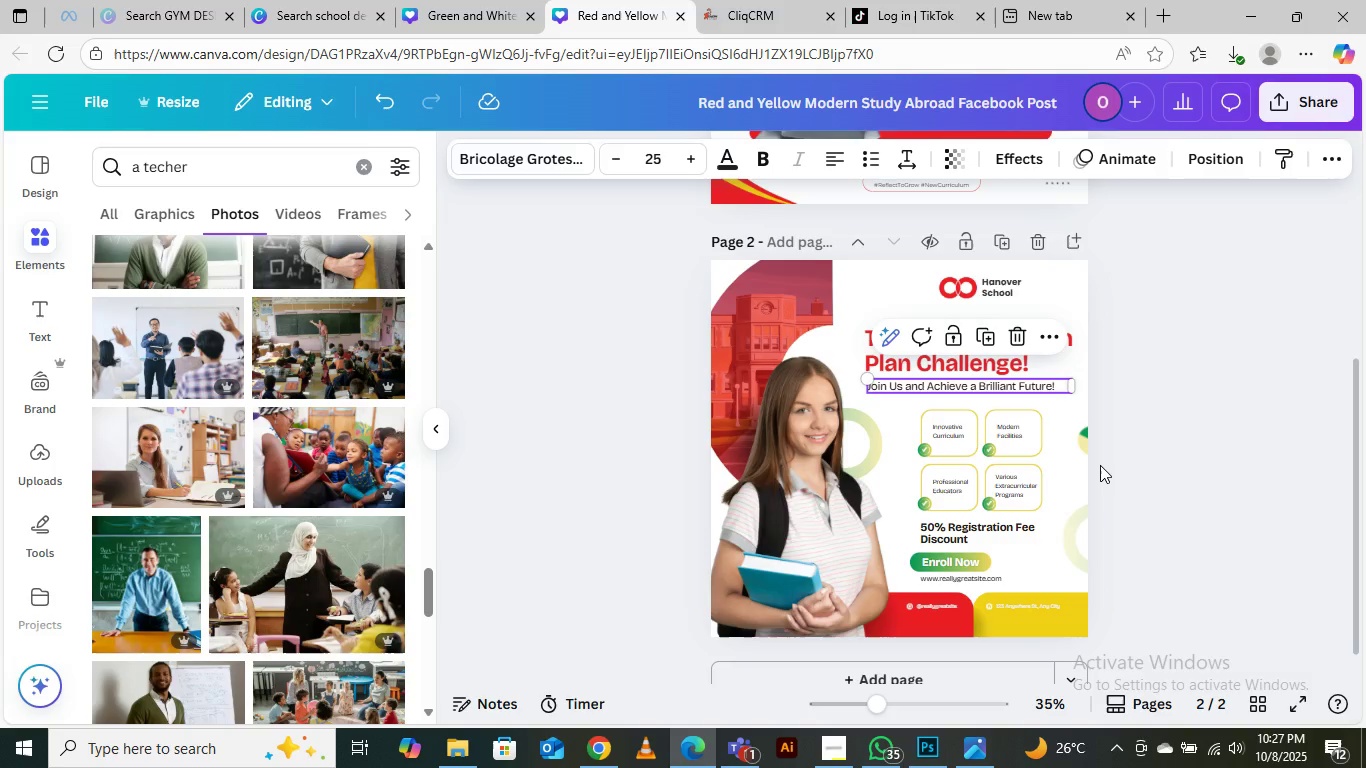 
key(Control+Equal)
 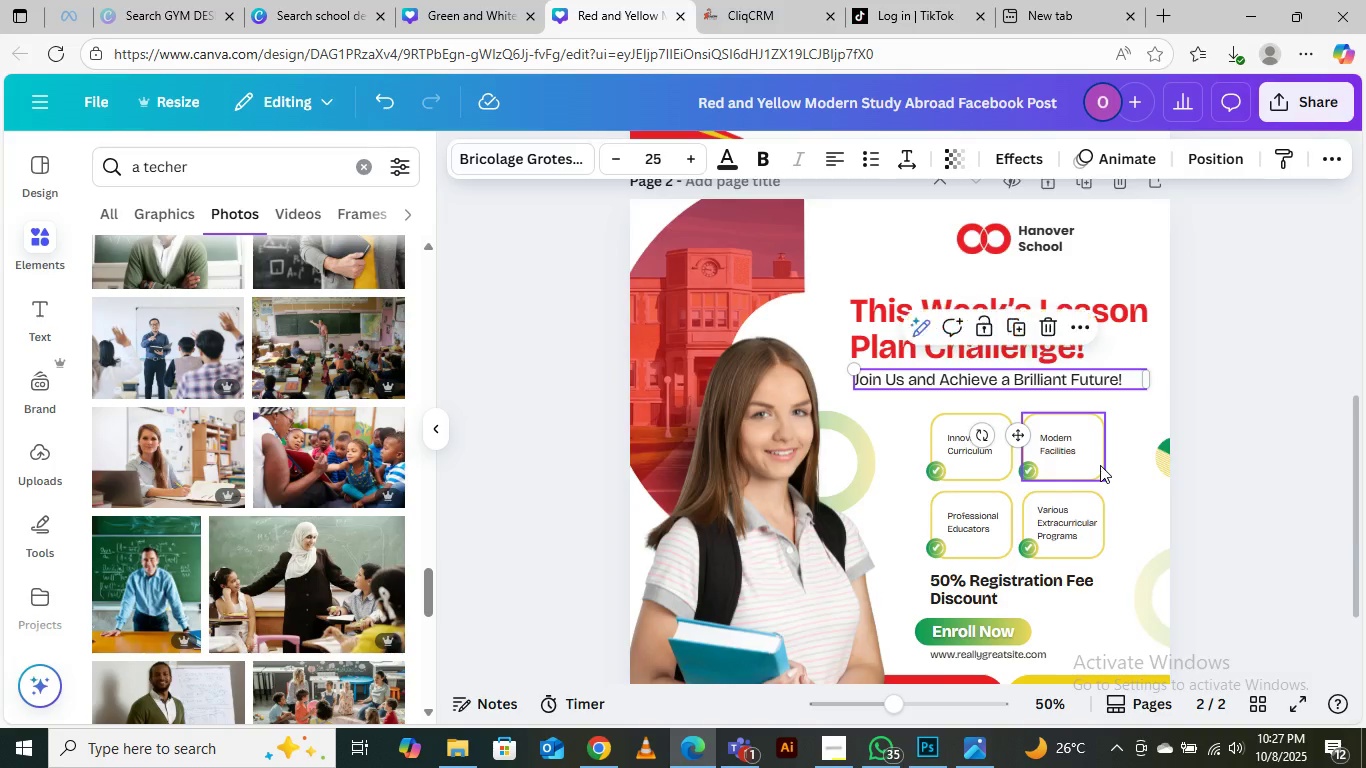 
key(Control+Equal)
 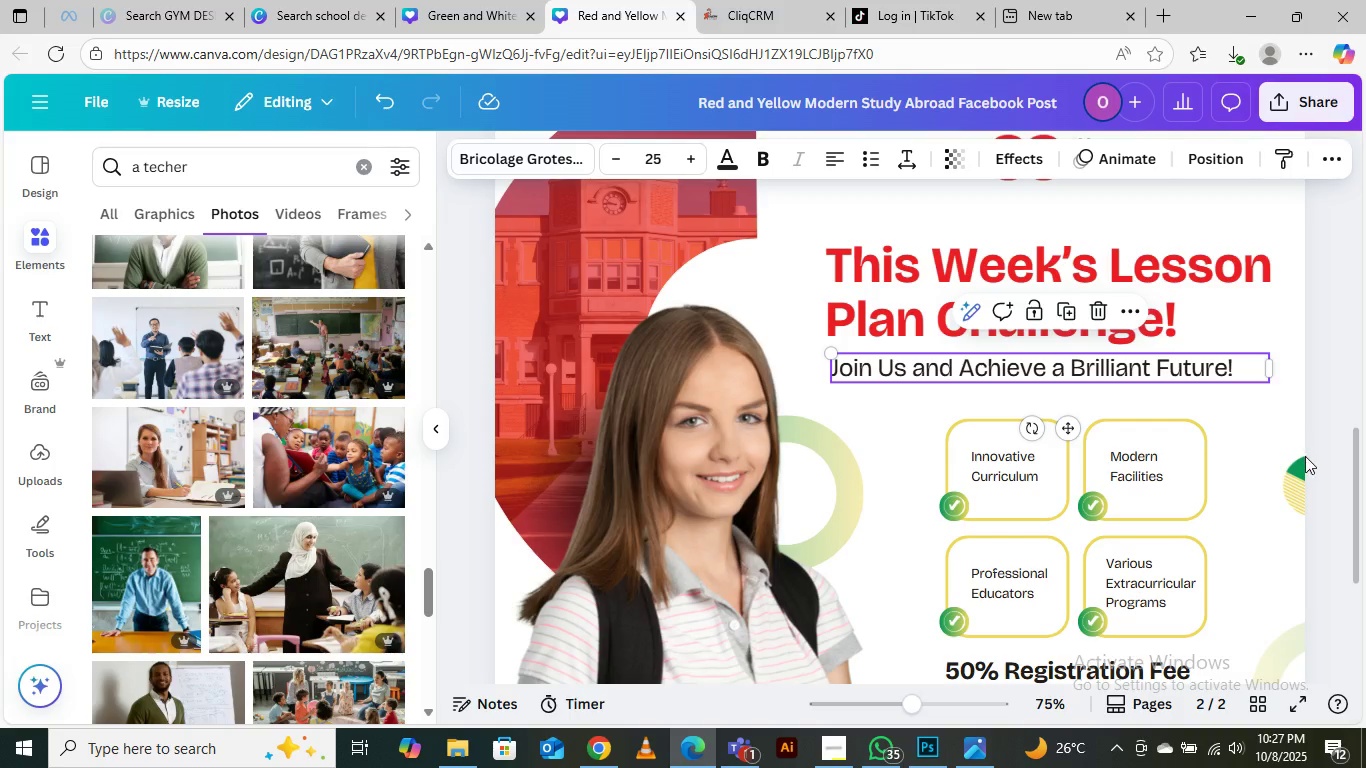 
left_click([1289, 488])
 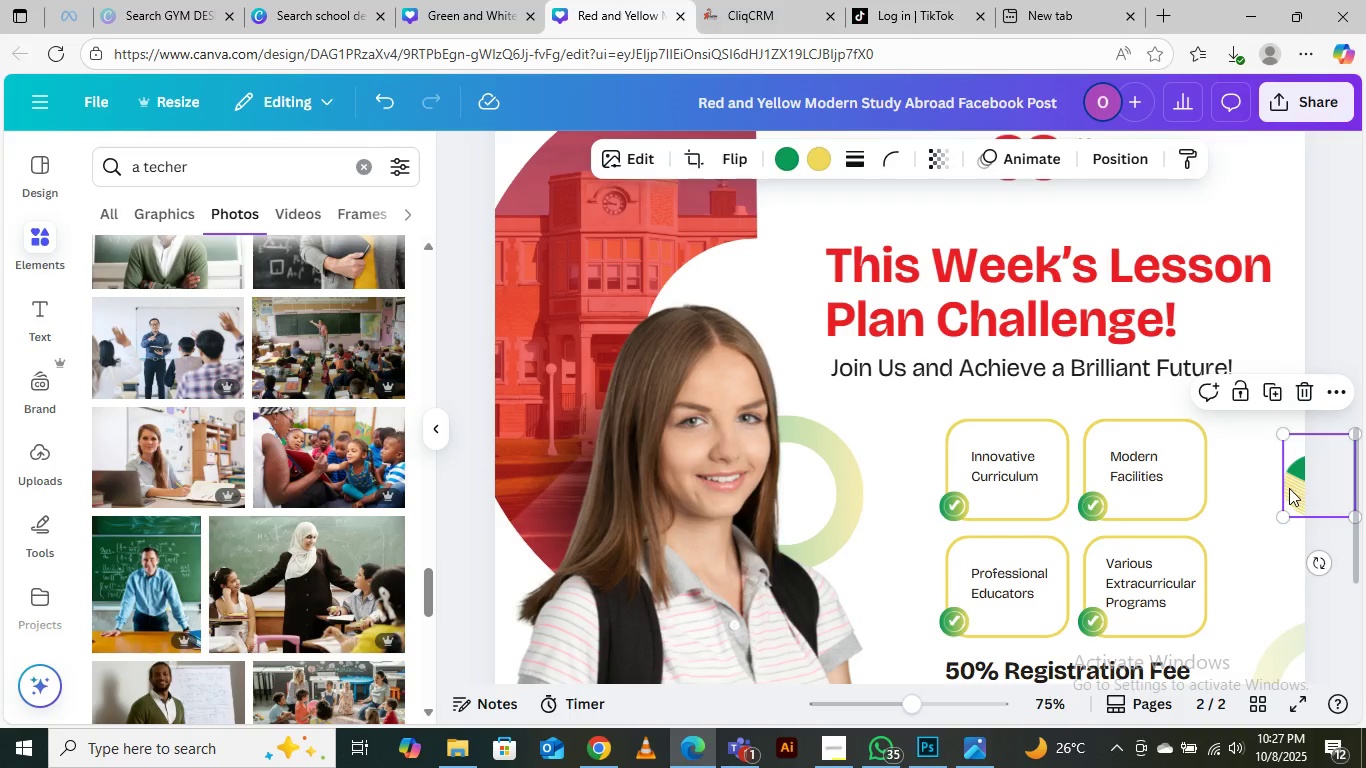 
key(Delete)
 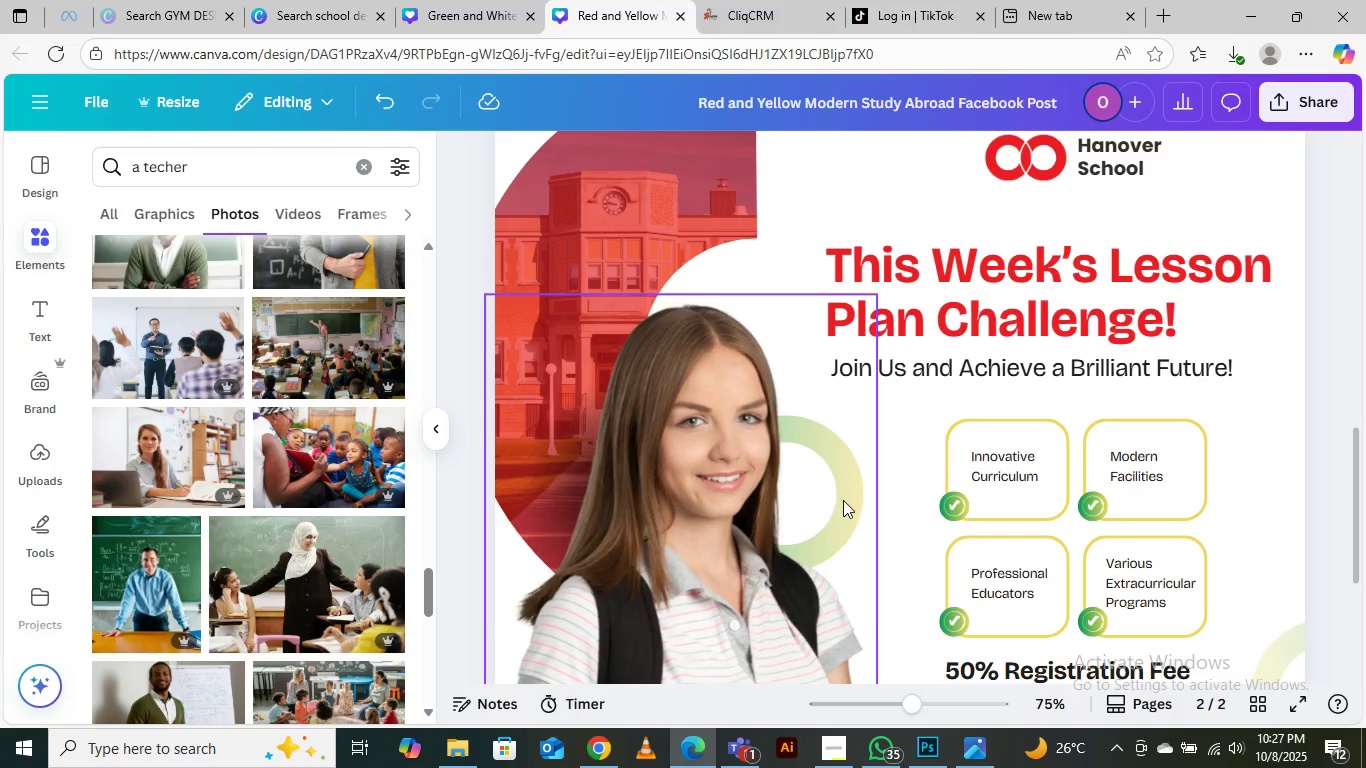 
left_click([843, 500])
 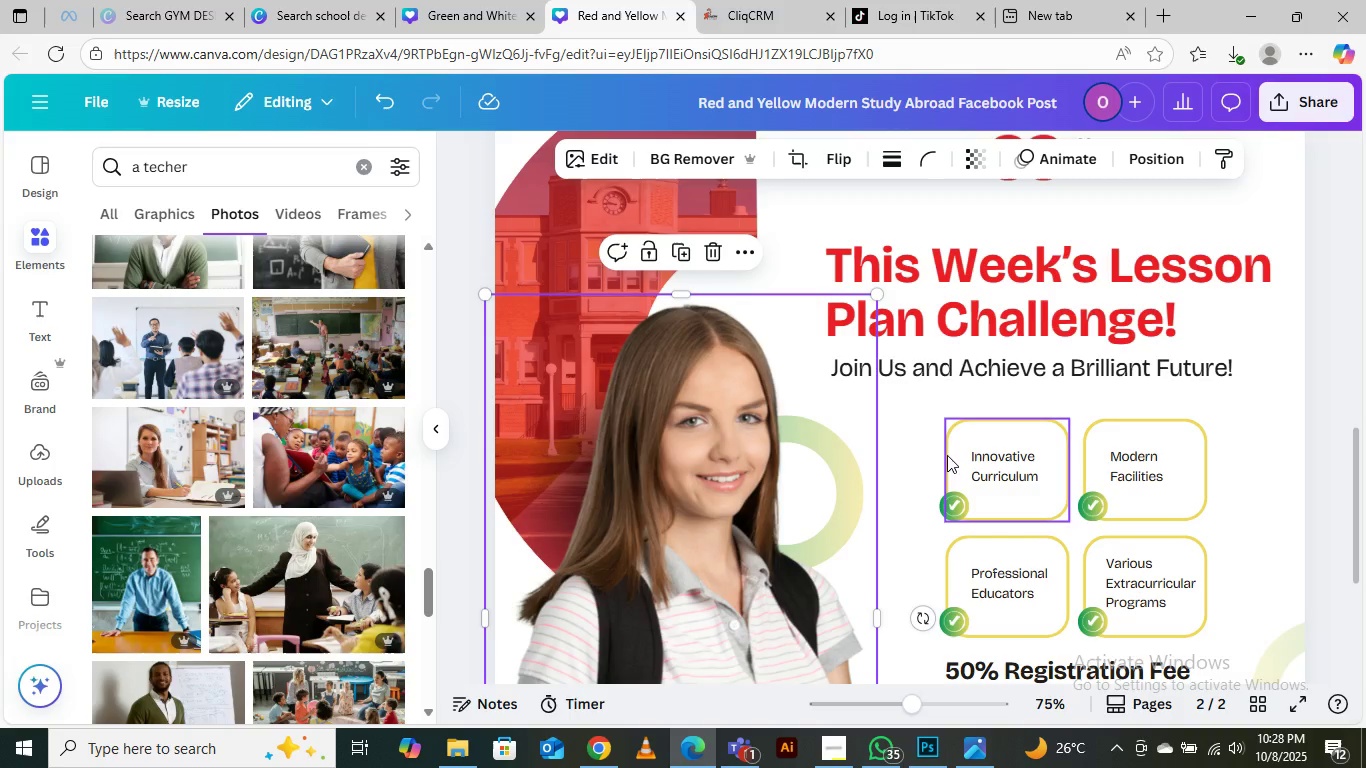 
left_click([949, 457])
 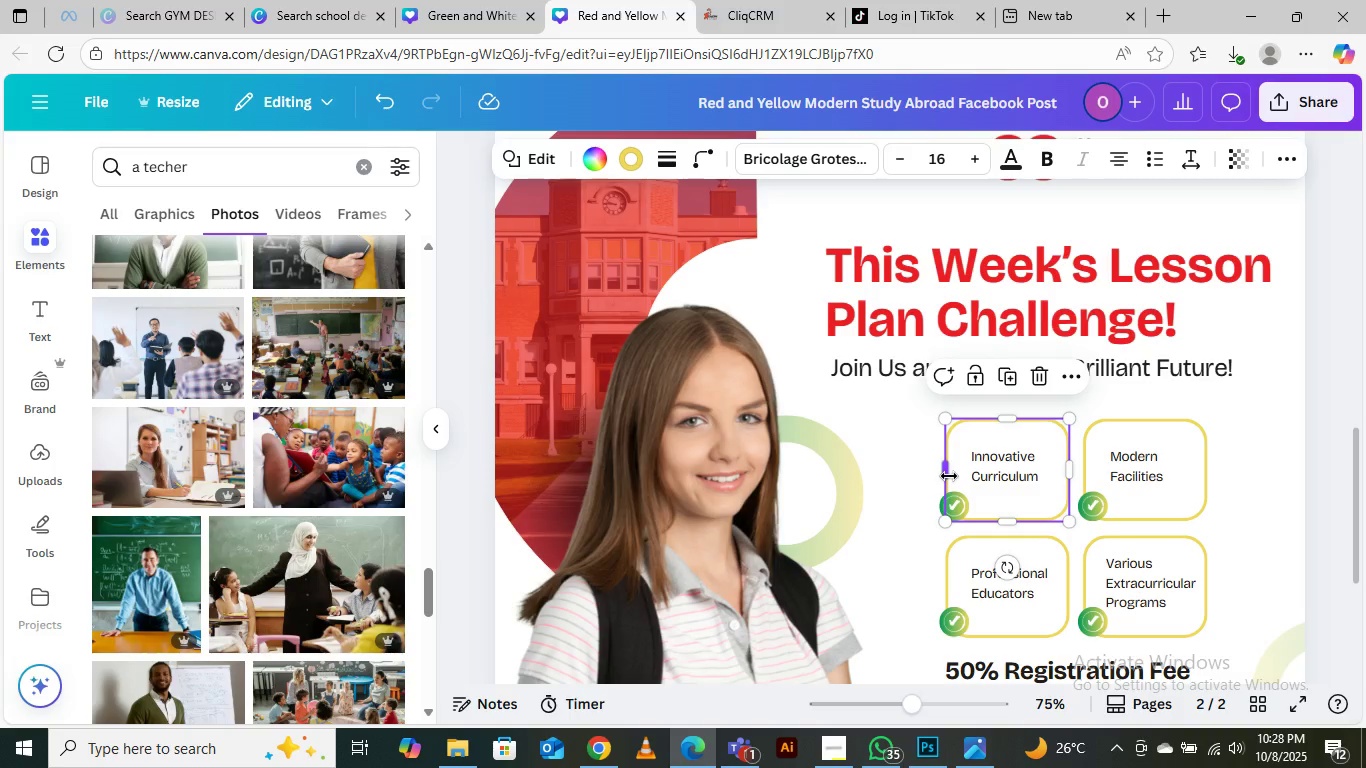 
left_click_drag(start_coordinate=[949, 475], to_coordinate=[876, 475])
 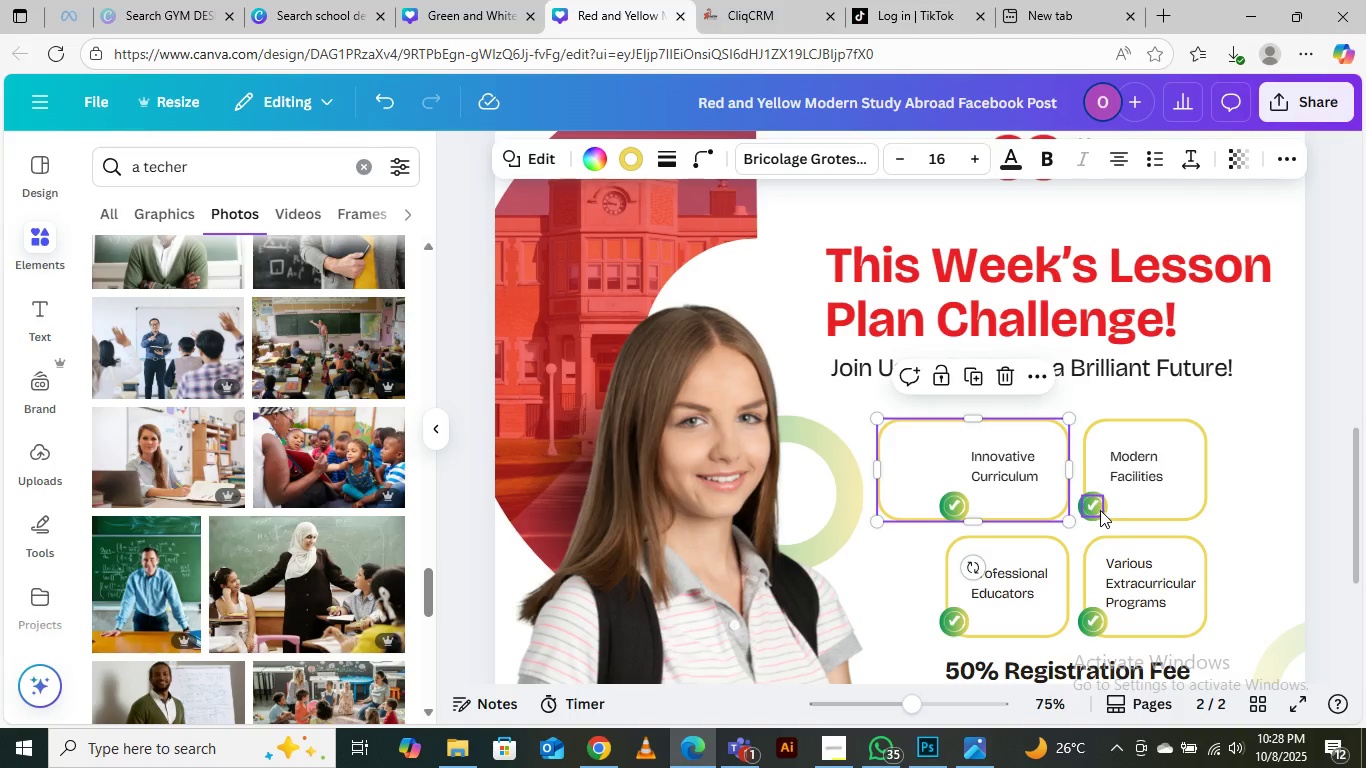 
left_click([1099, 510])
 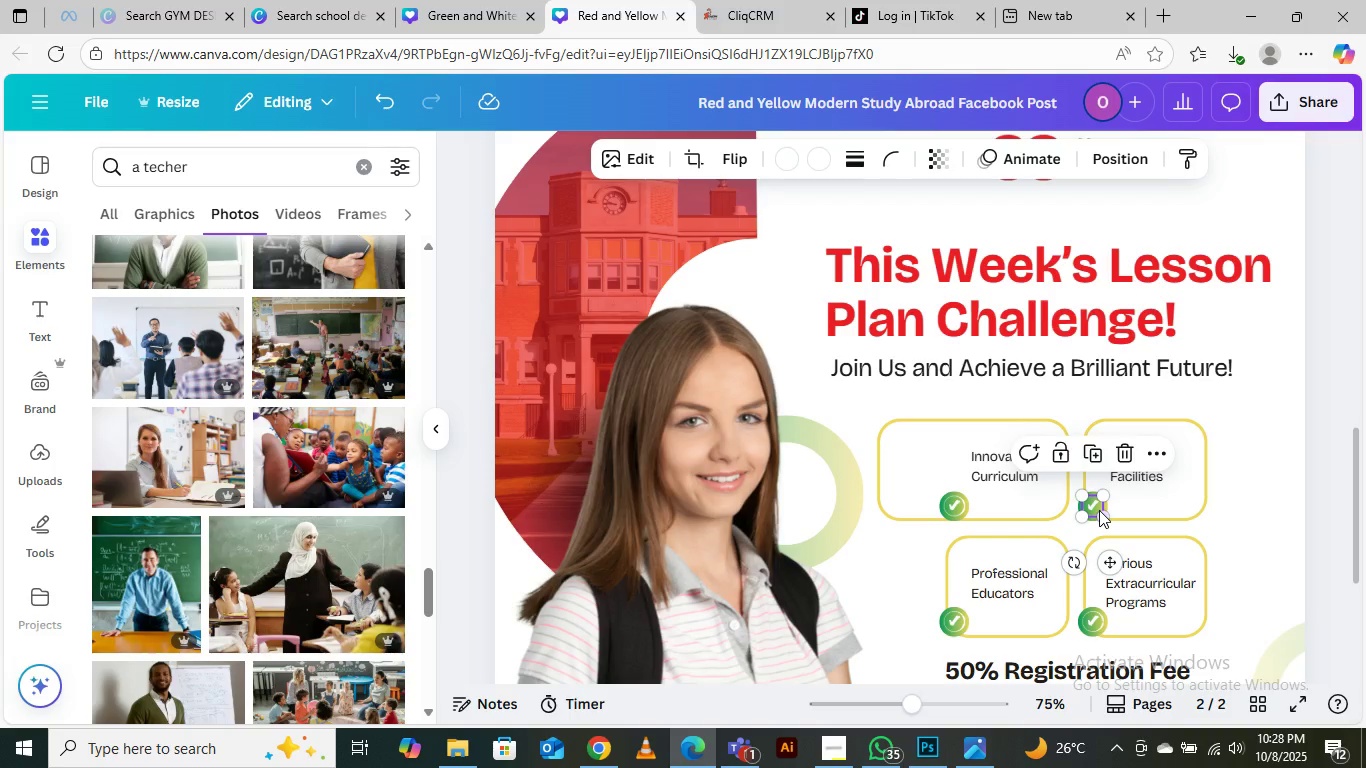 
key(Delete)
 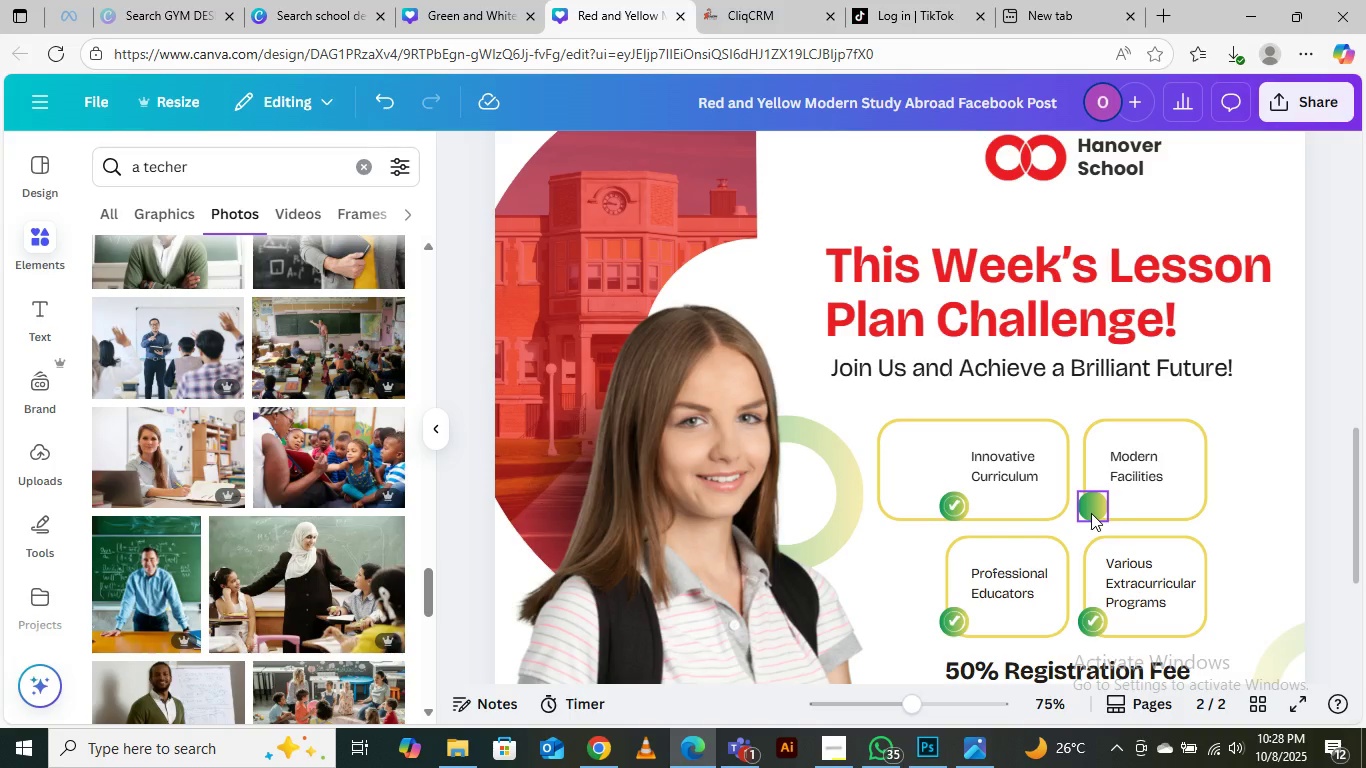 
left_click([1091, 513])
 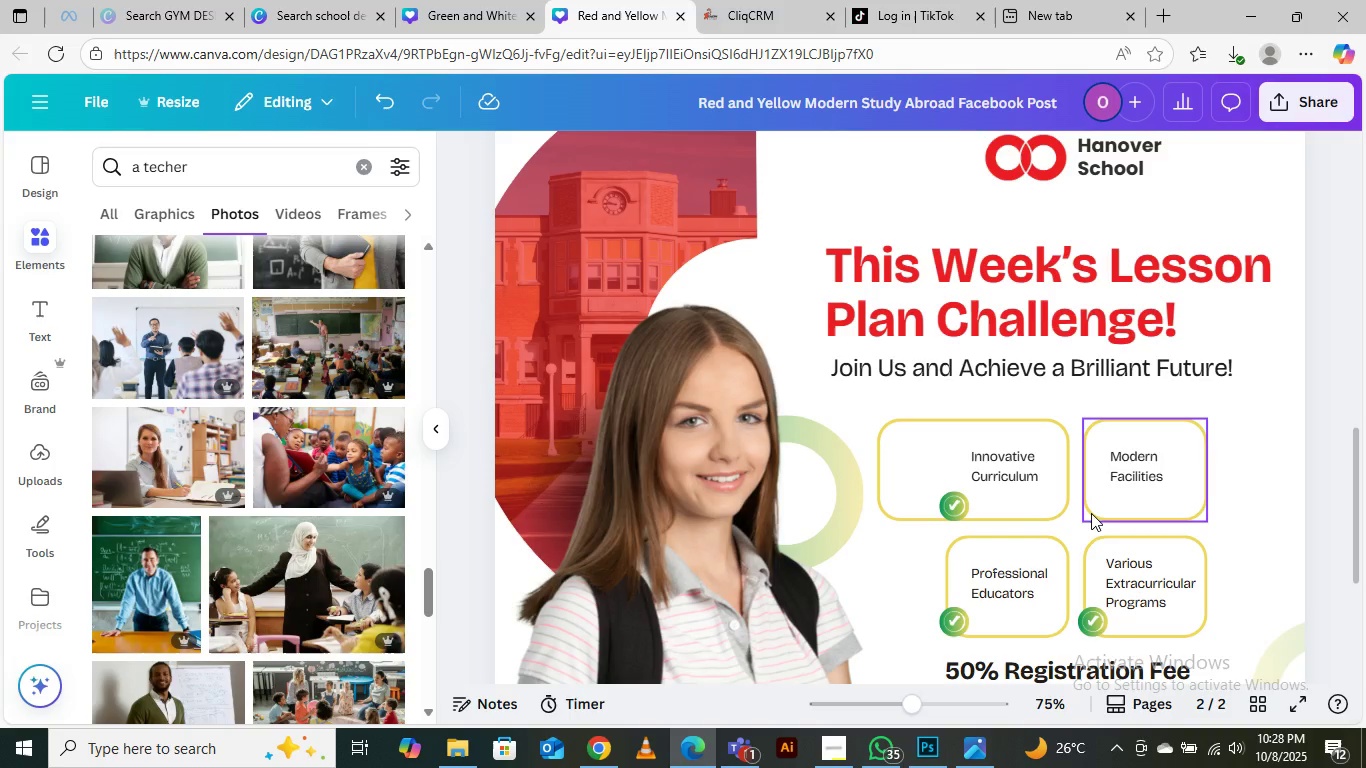 
key(Delete)
 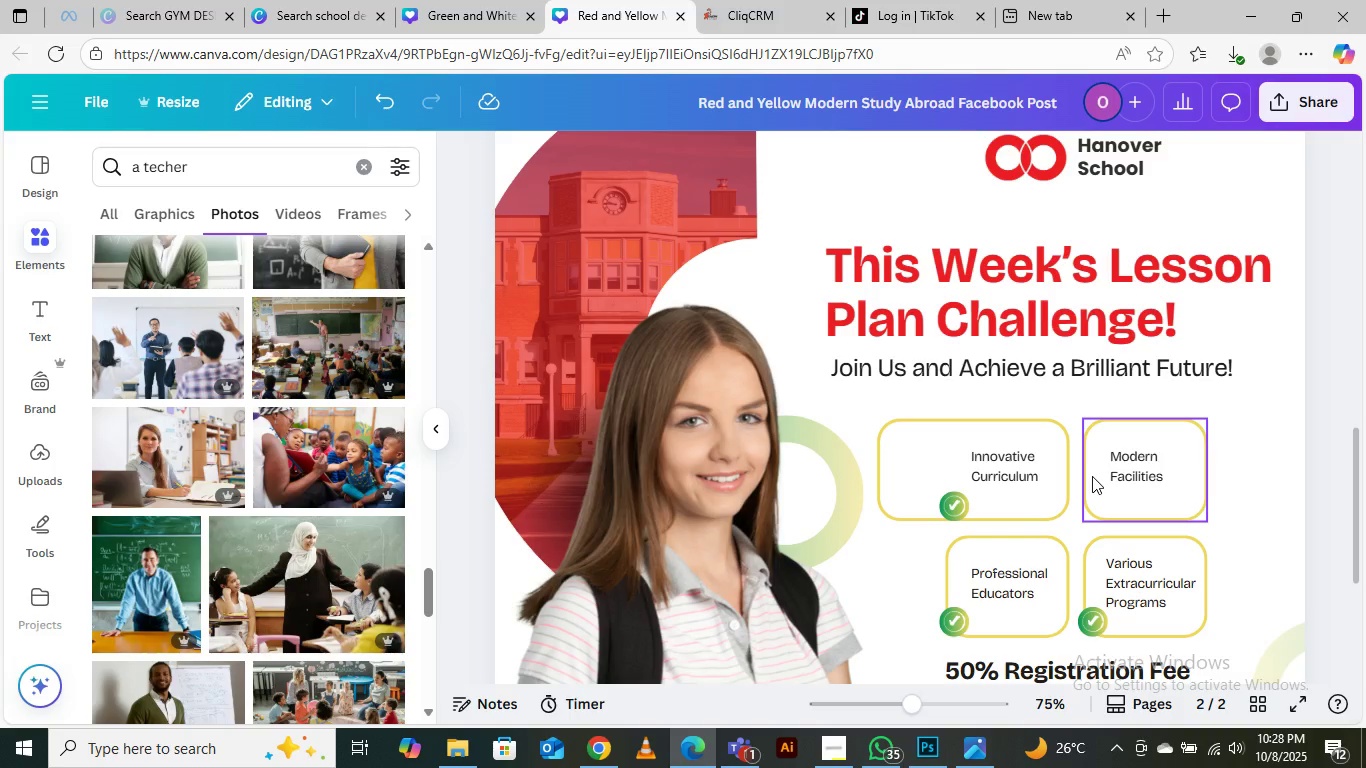 
left_click([1088, 476])
 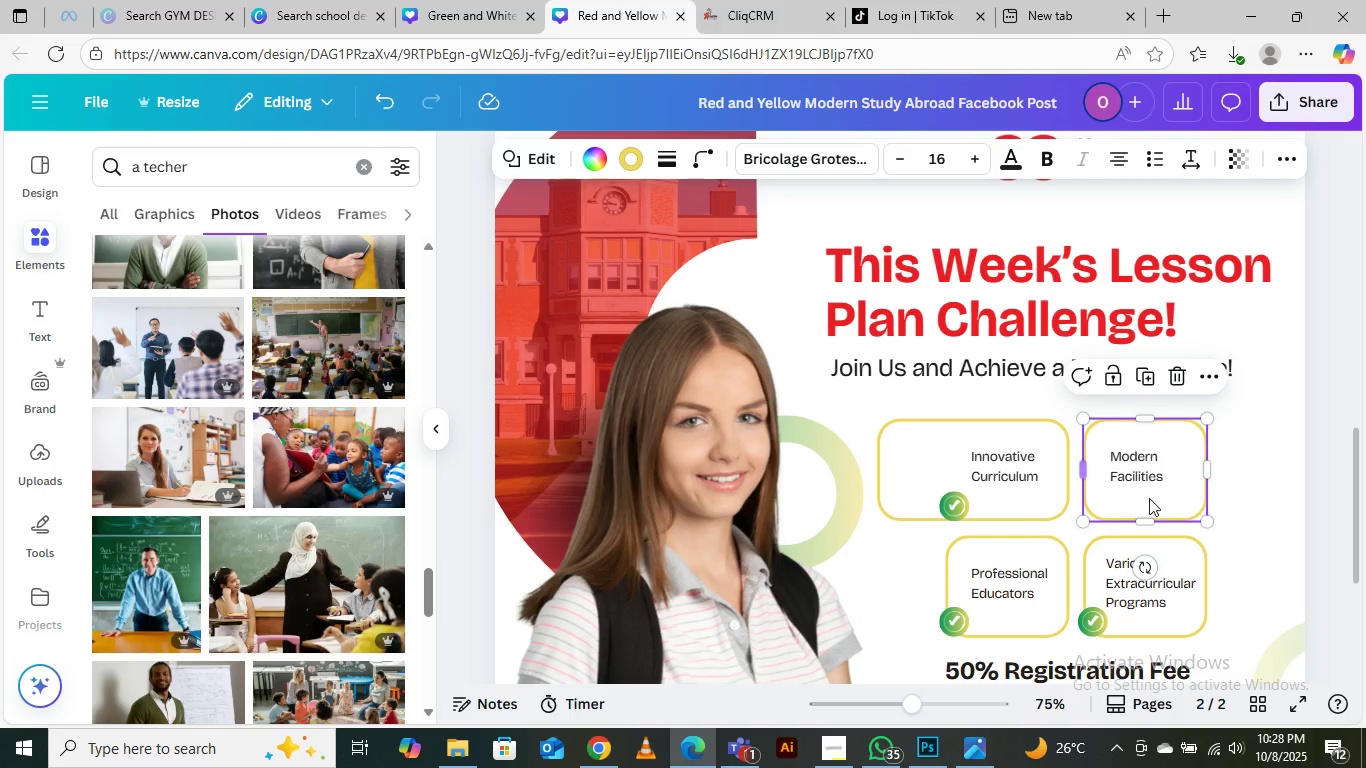 
key(Delete)
 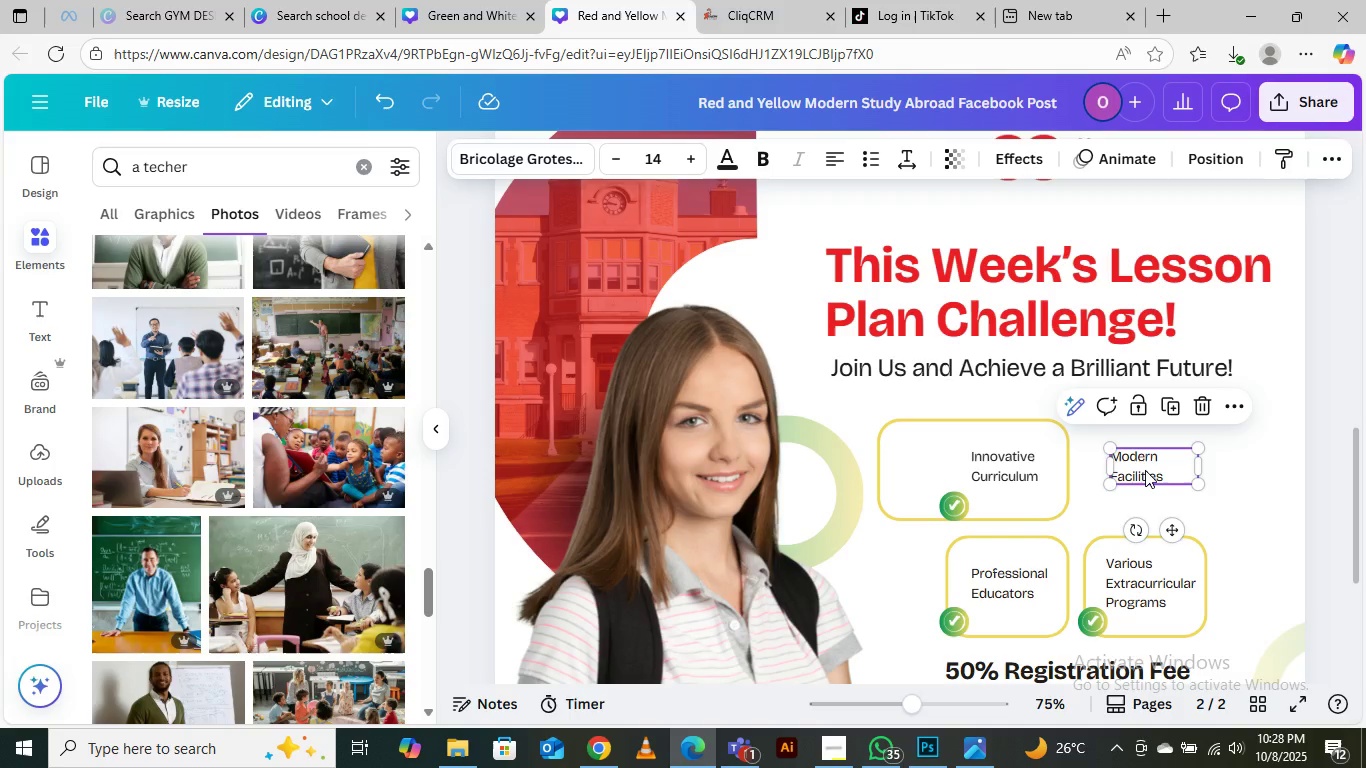 
left_click([1145, 470])
 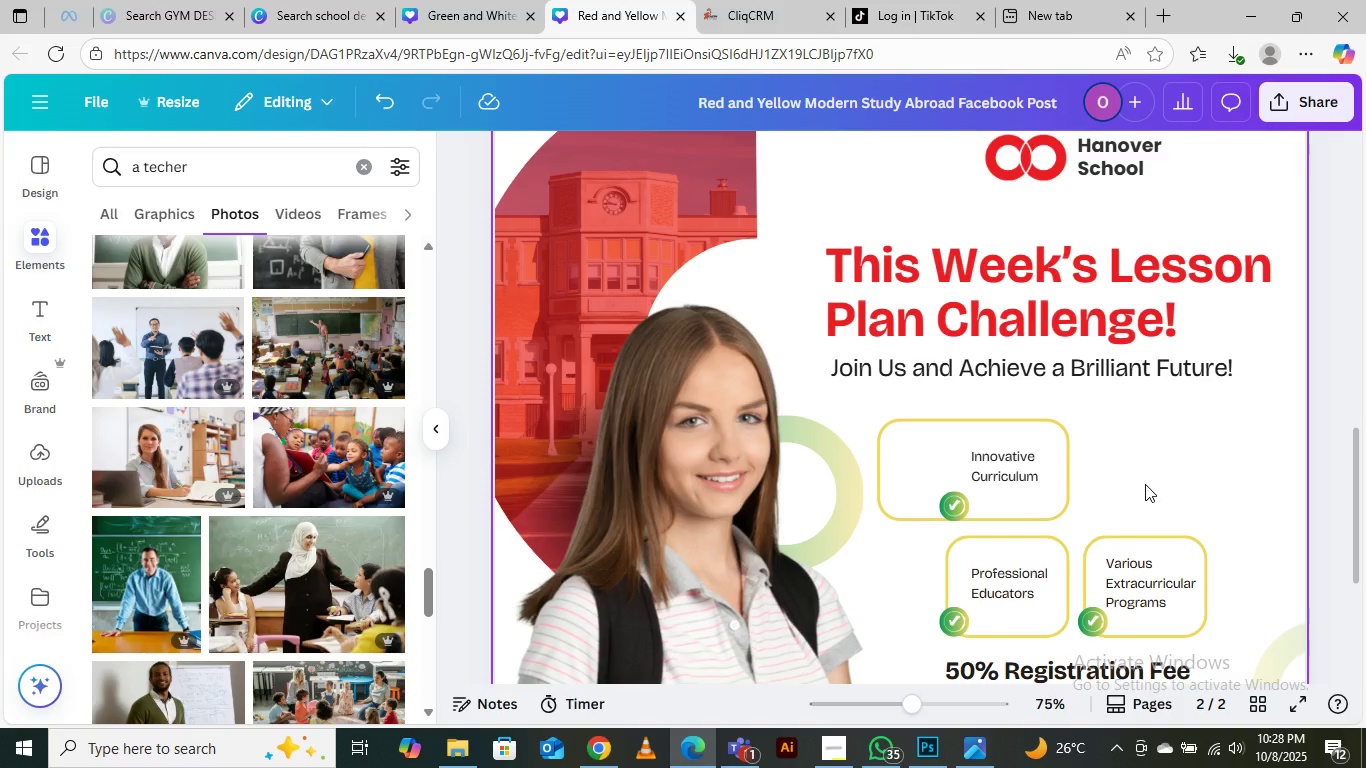 
key(Delete)
 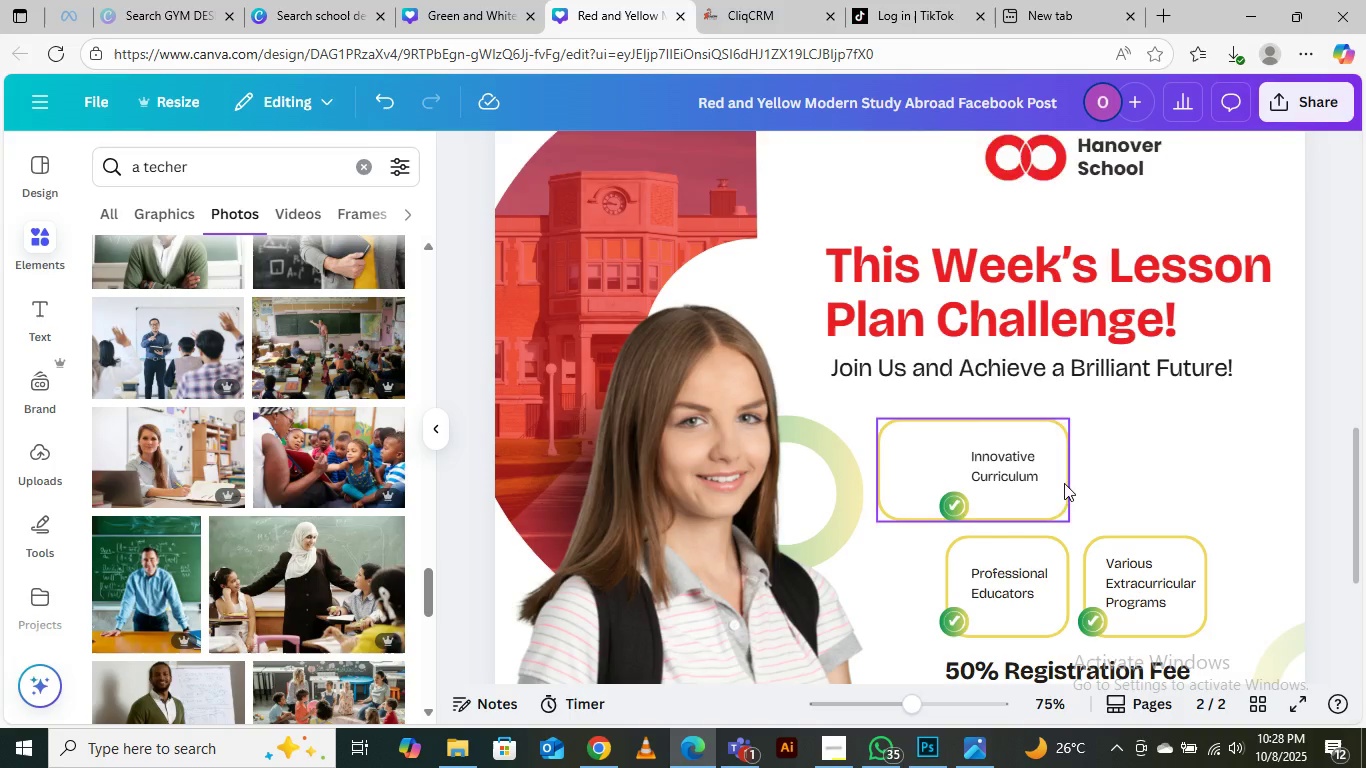 
left_click([1064, 483])
 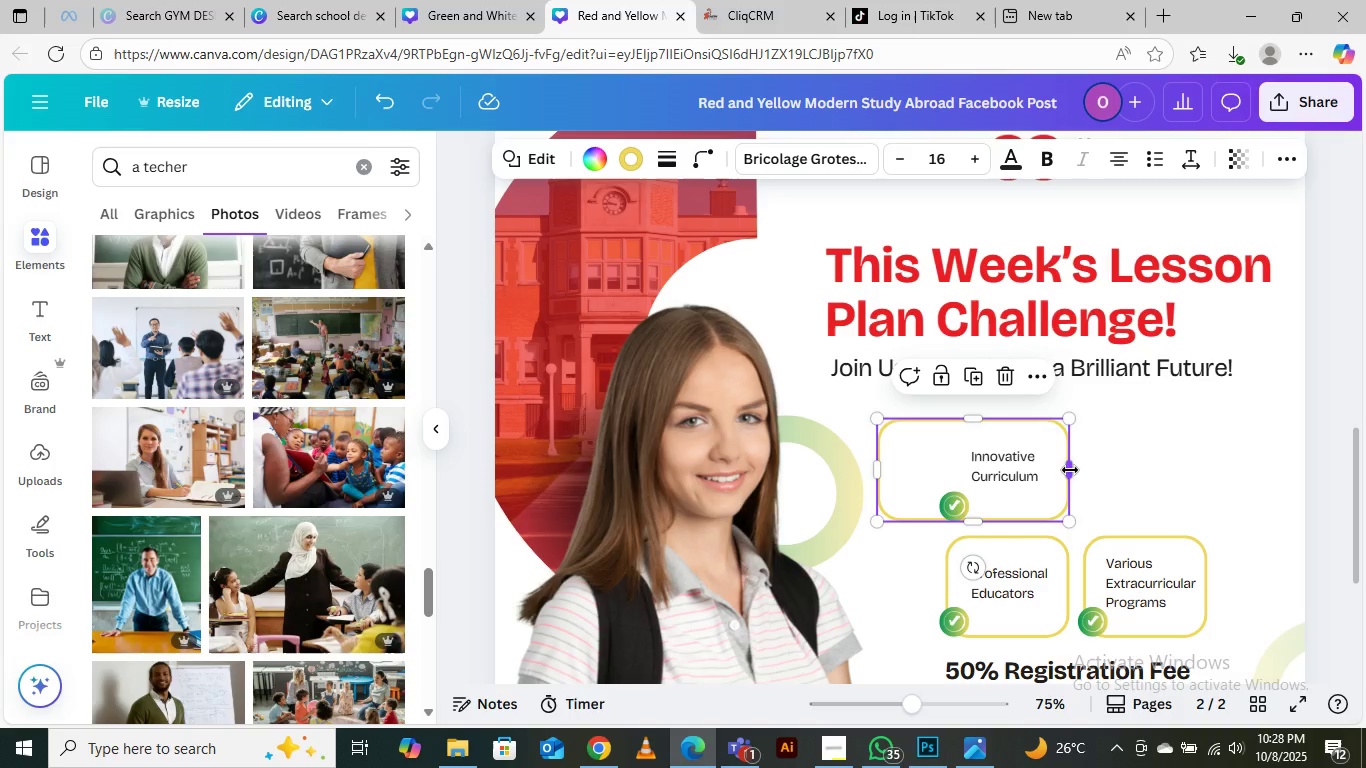 
left_click_drag(start_coordinate=[1069, 471], to_coordinate=[1234, 466])
 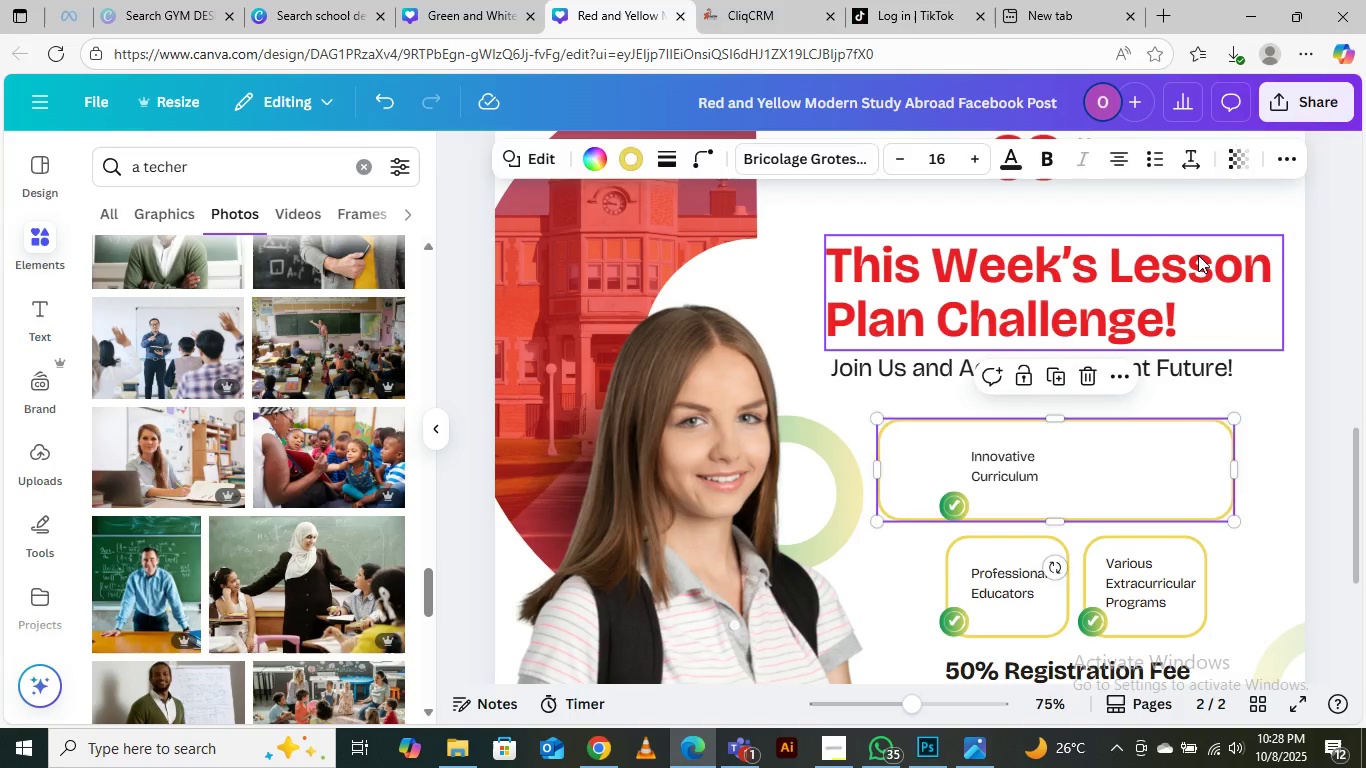 
left_click([1198, 255])
 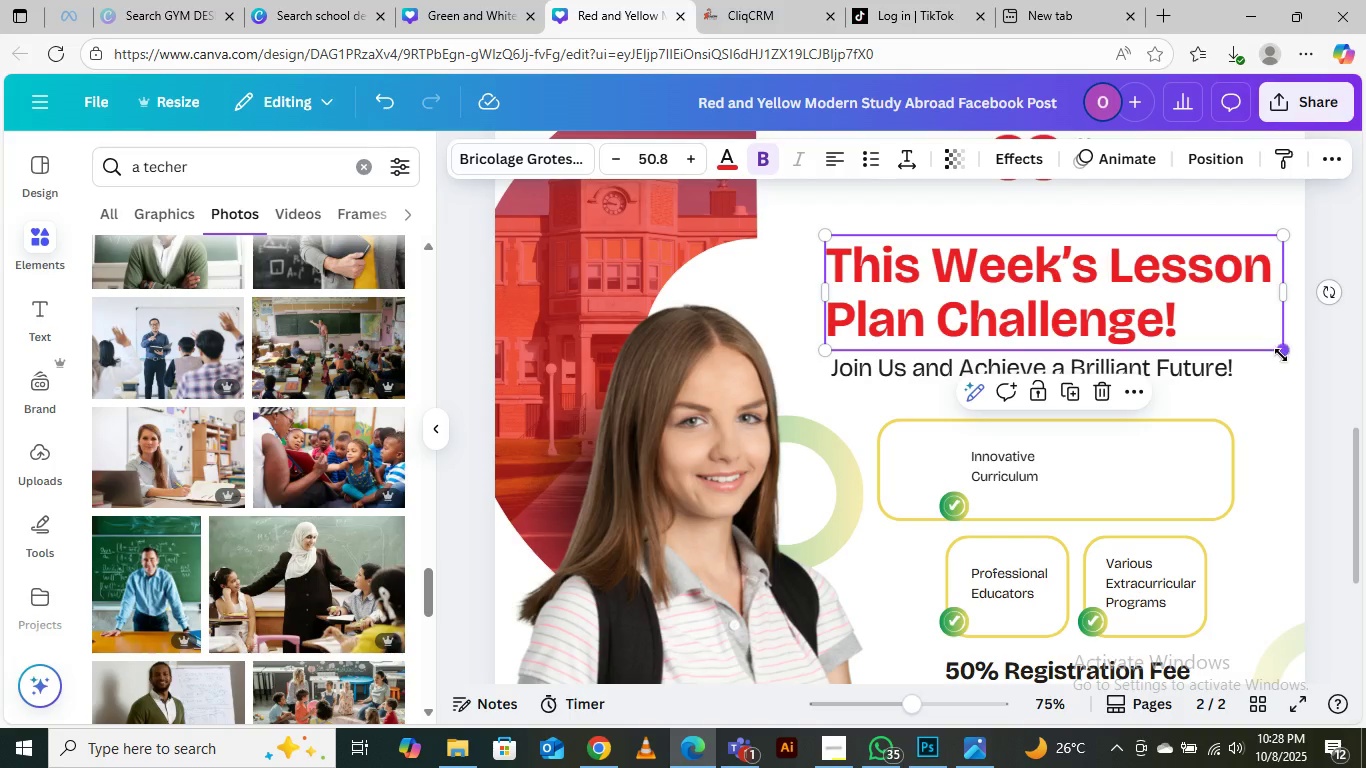 
left_click_drag(start_coordinate=[1281, 354], to_coordinate=[1240, 348])
 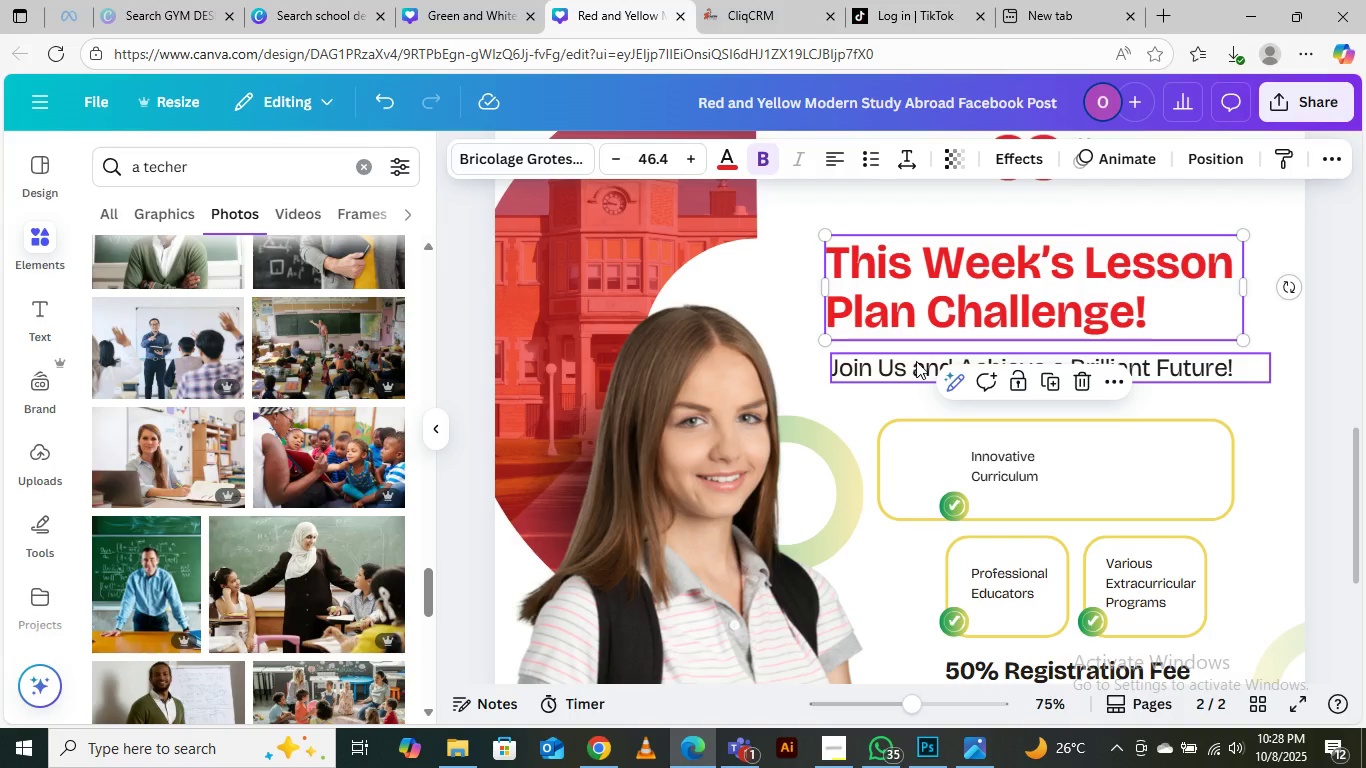 
left_click_drag(start_coordinate=[912, 361], to_coordinate=[905, 349])
 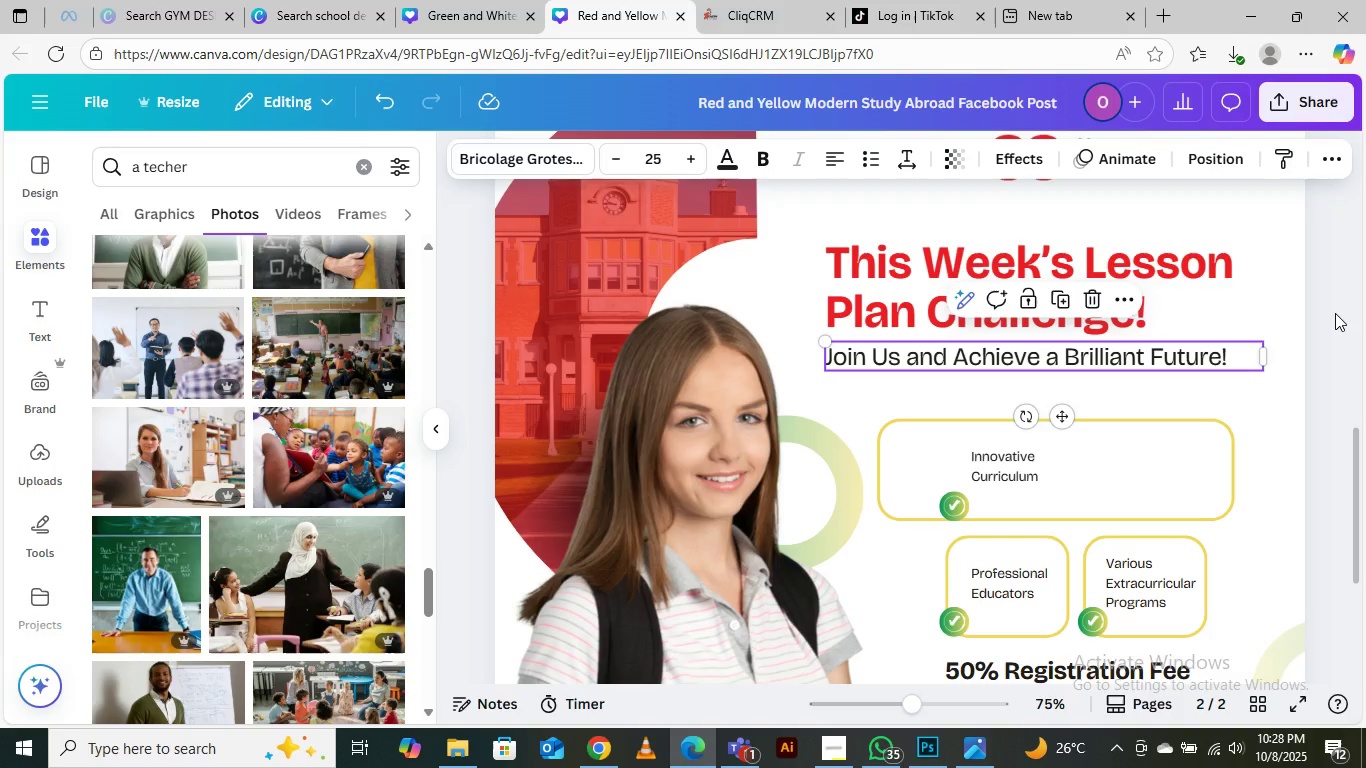 
left_click([1335, 313])
 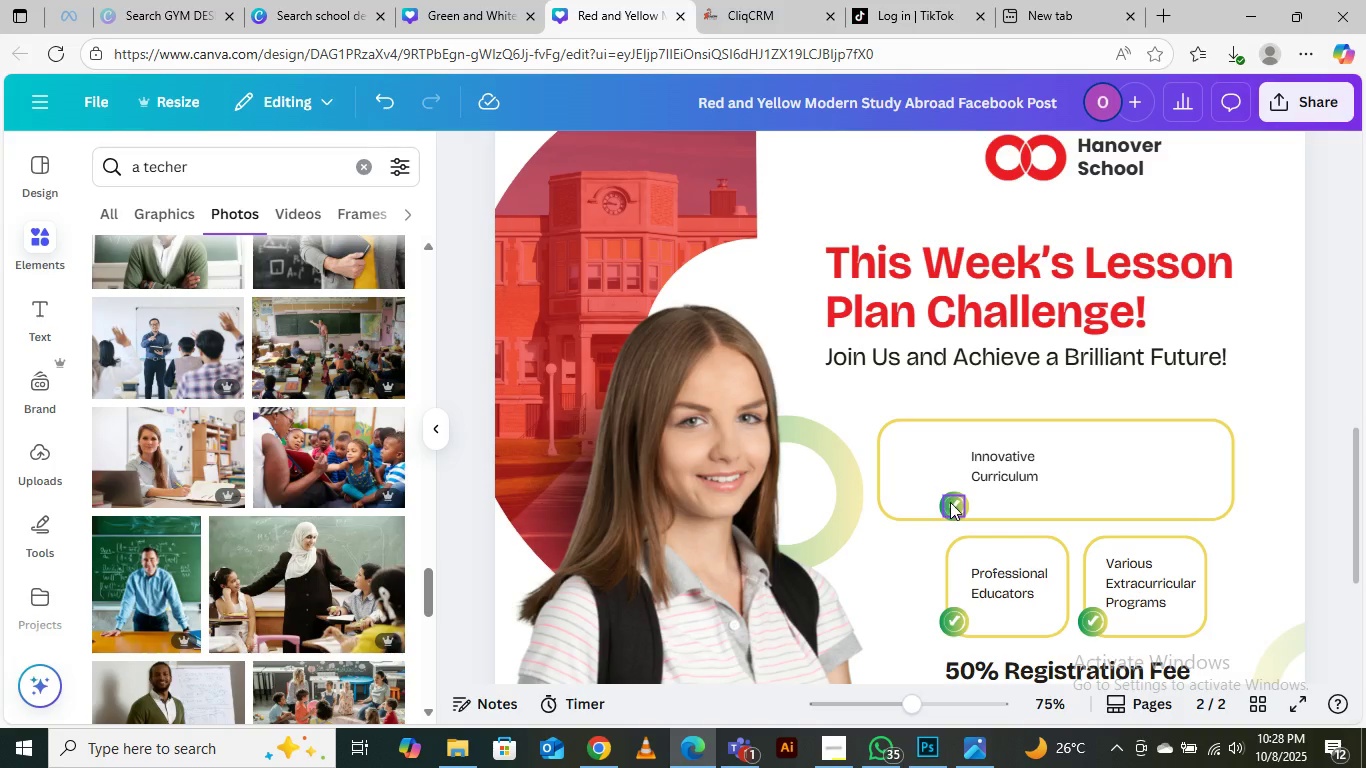 
left_click([952, 502])
 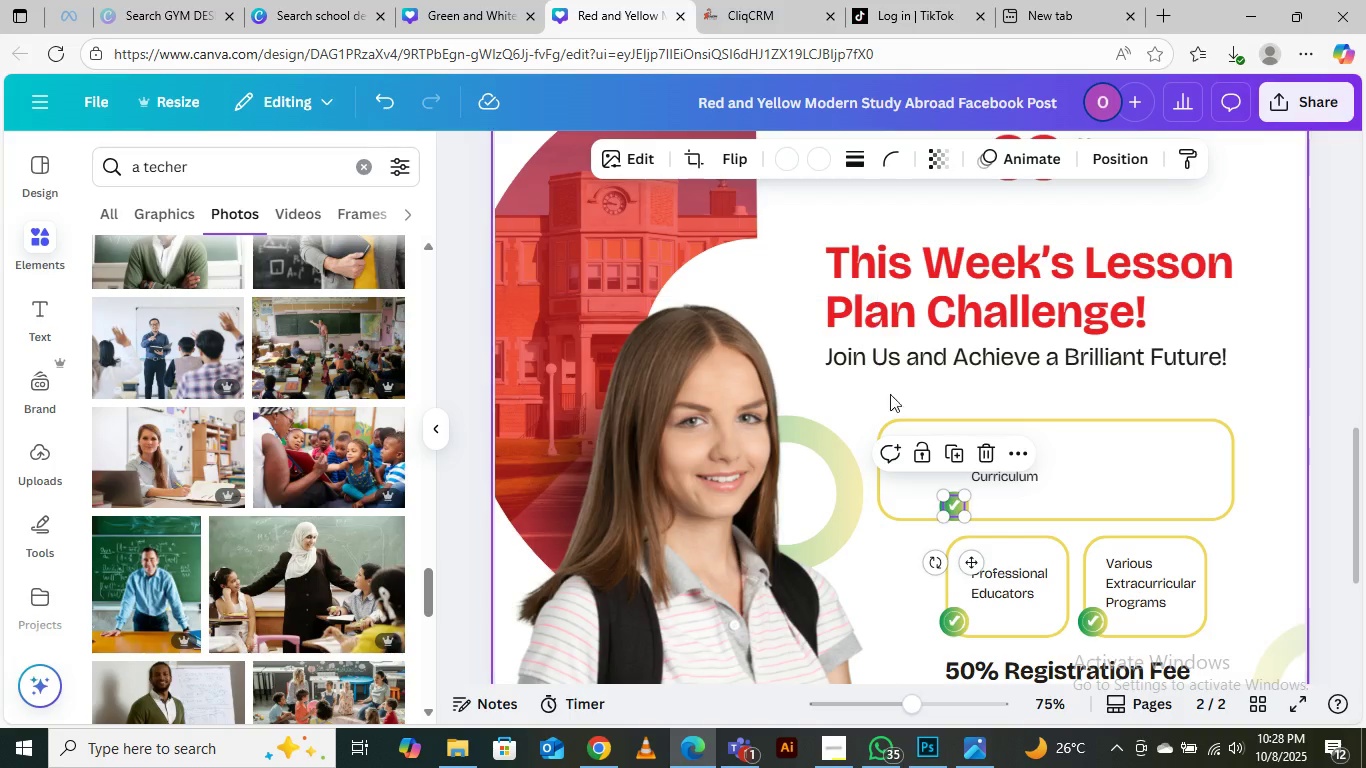 
left_click([925, 393])
 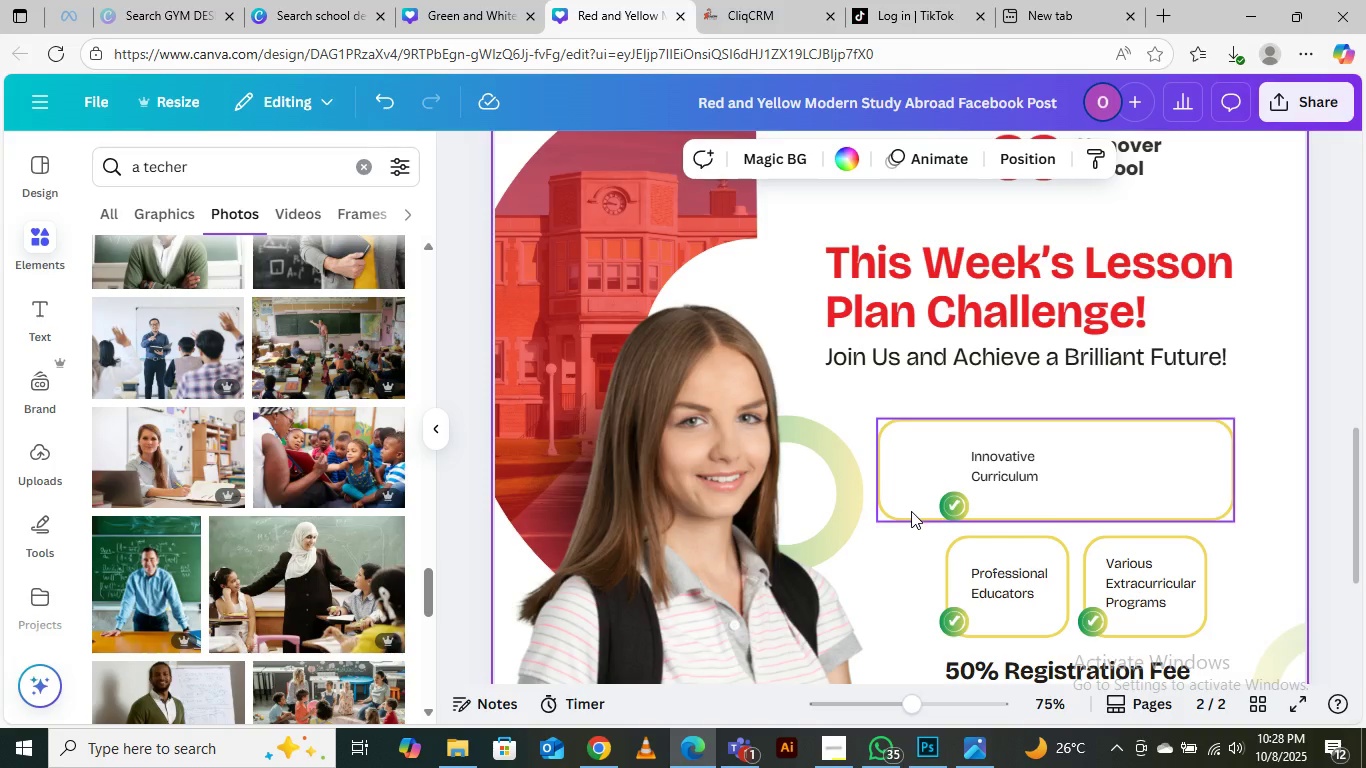 
left_click([910, 511])
 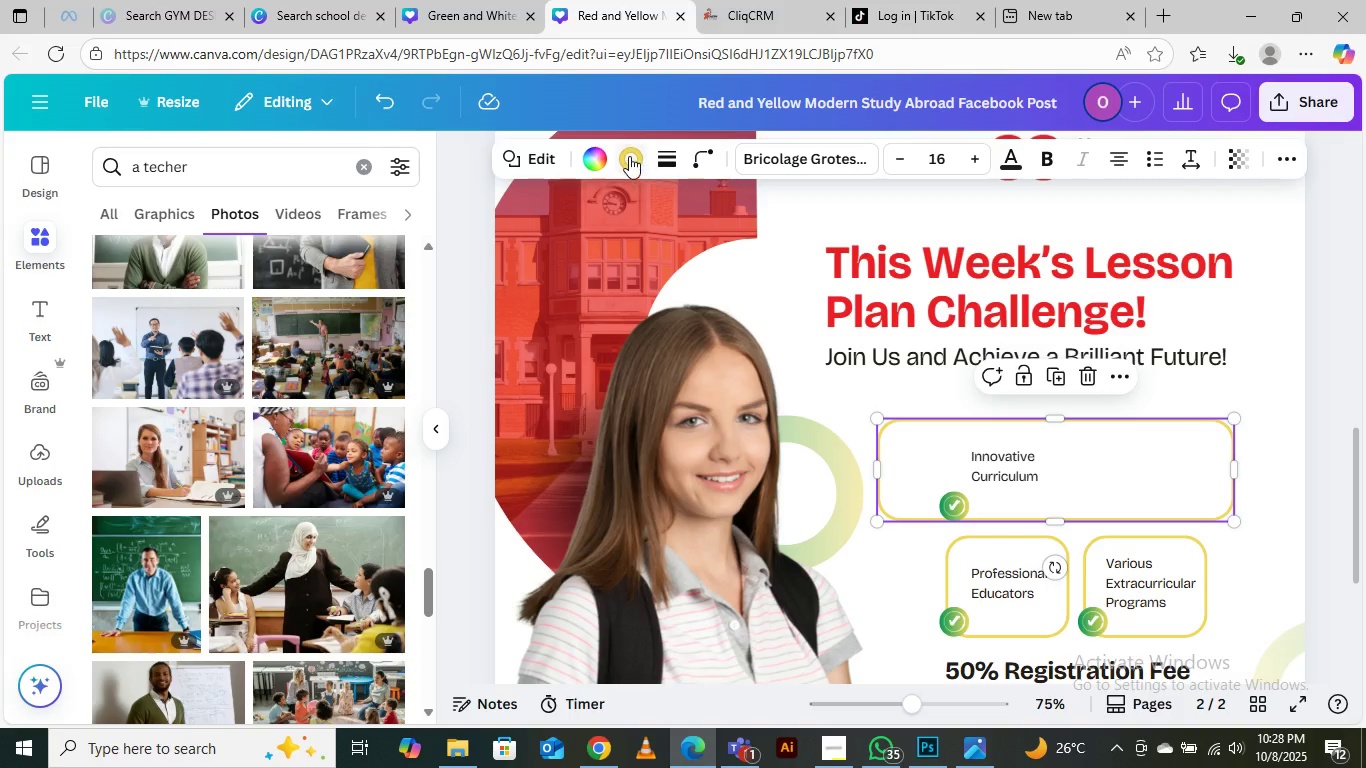 
left_click([629, 156])
 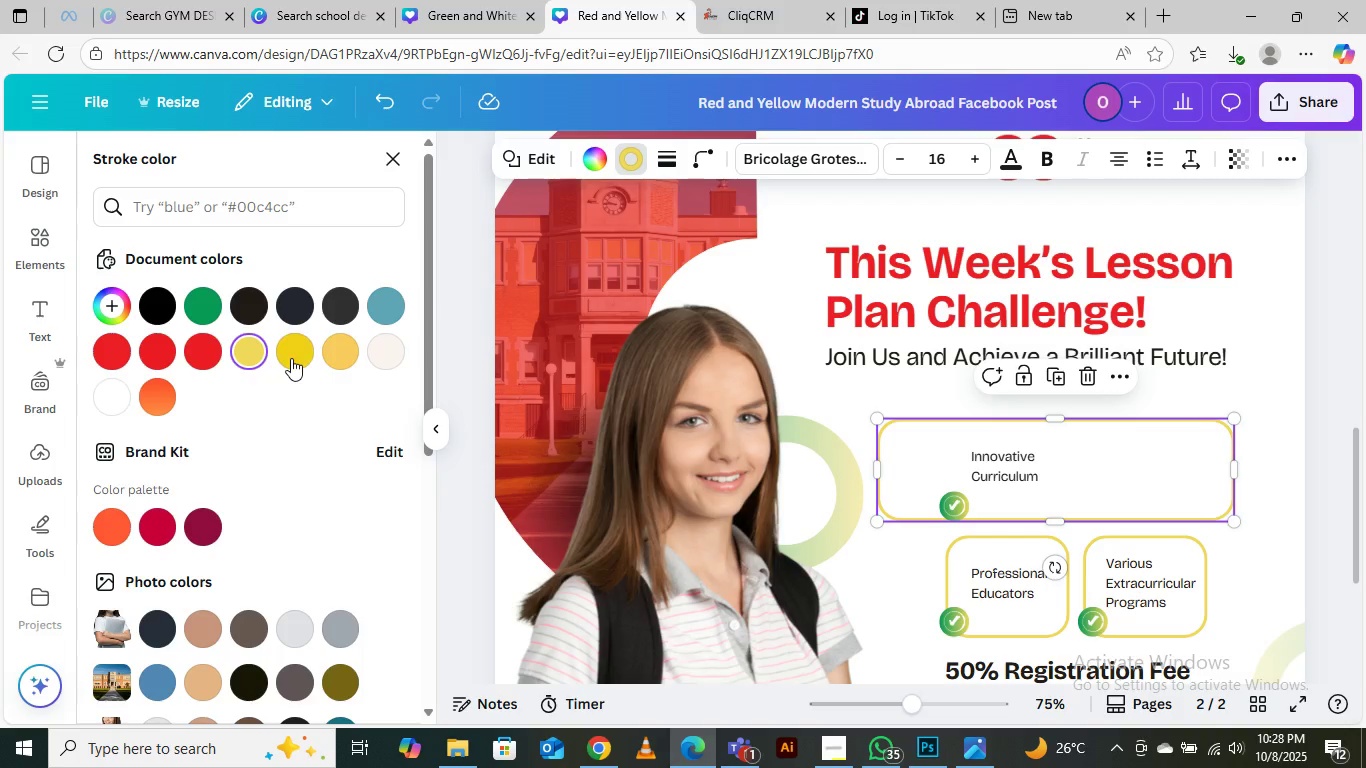 
left_click([294, 355])
 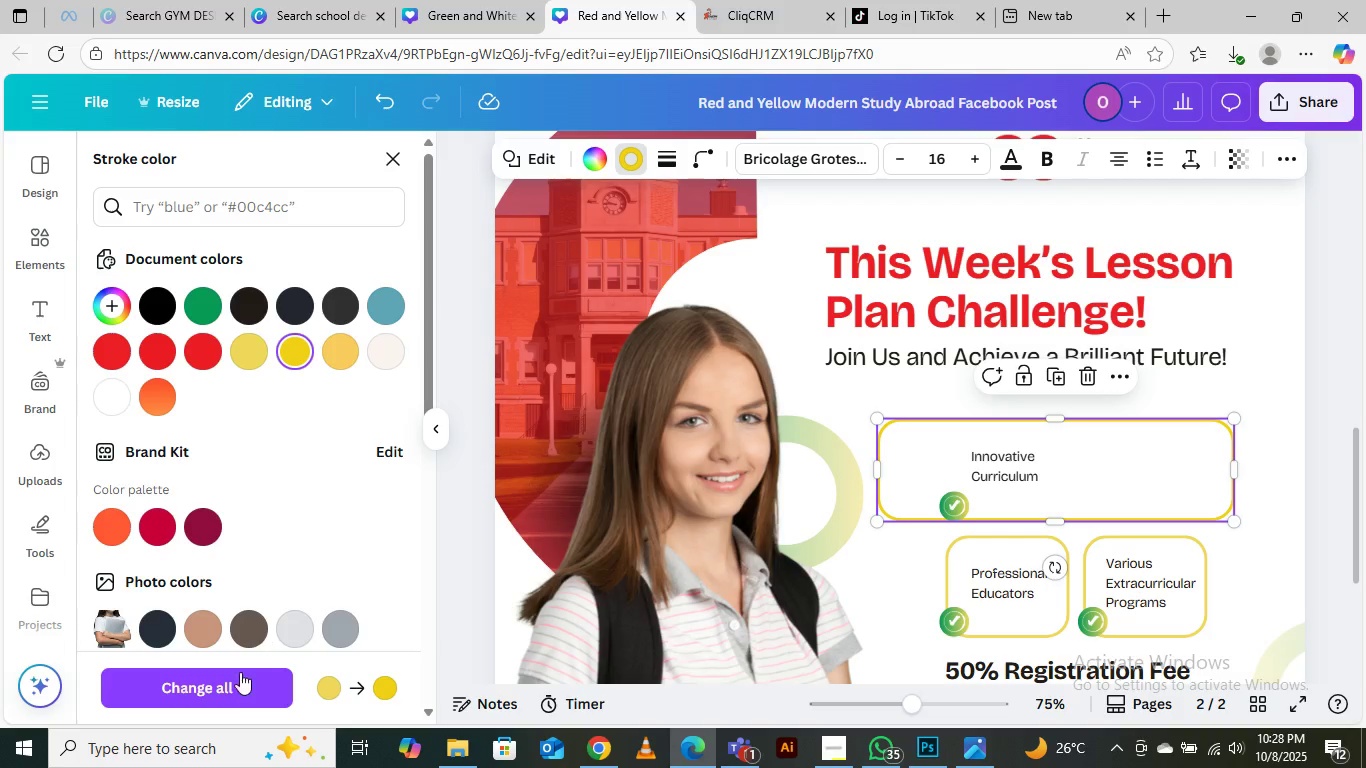 
left_click([224, 685])
 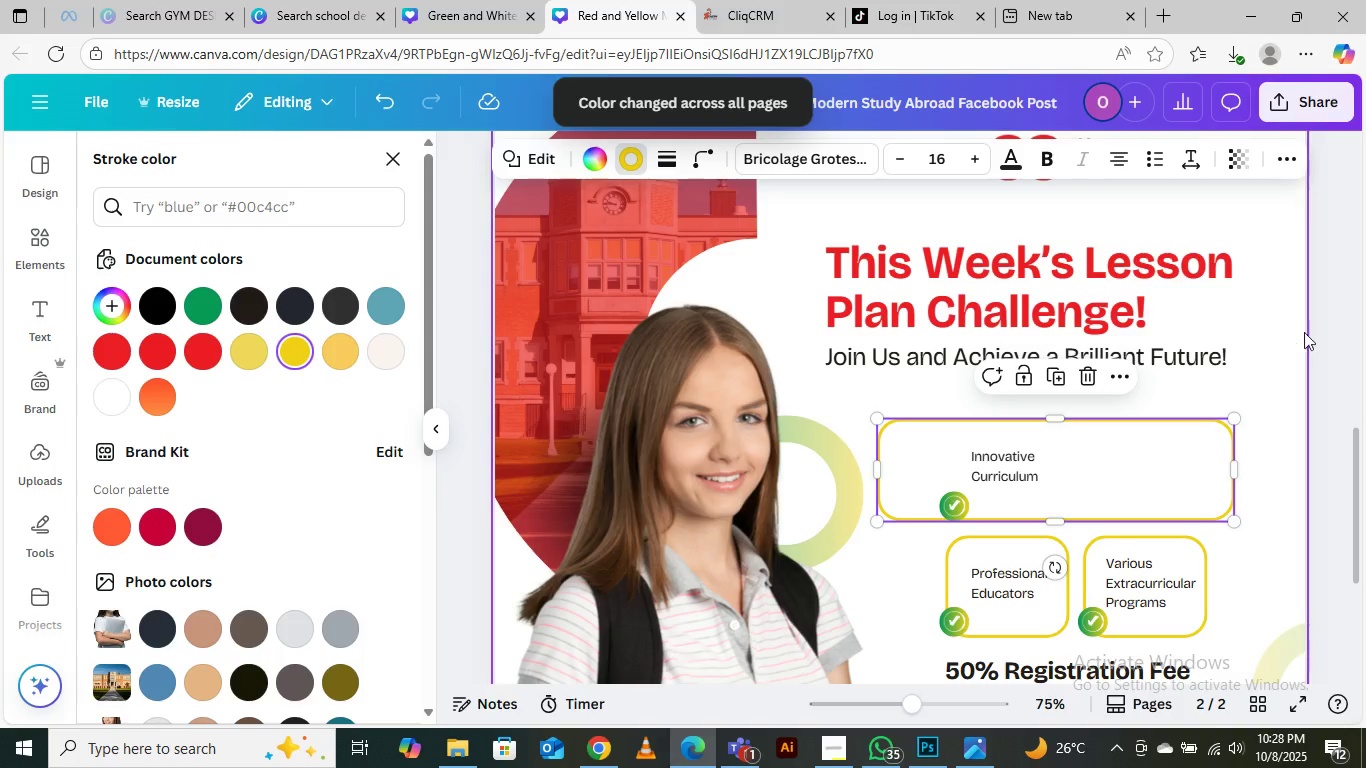 
left_click([1339, 307])
 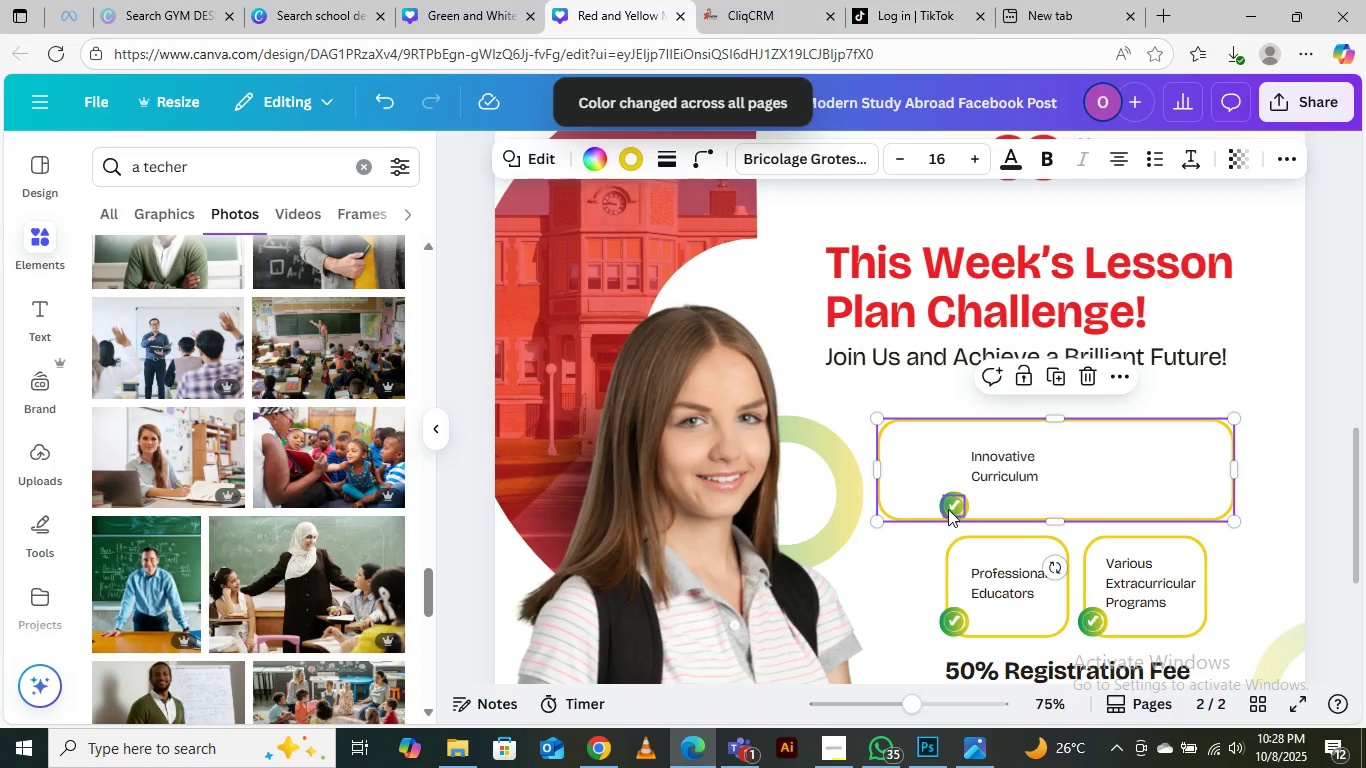 
left_click([950, 509])
 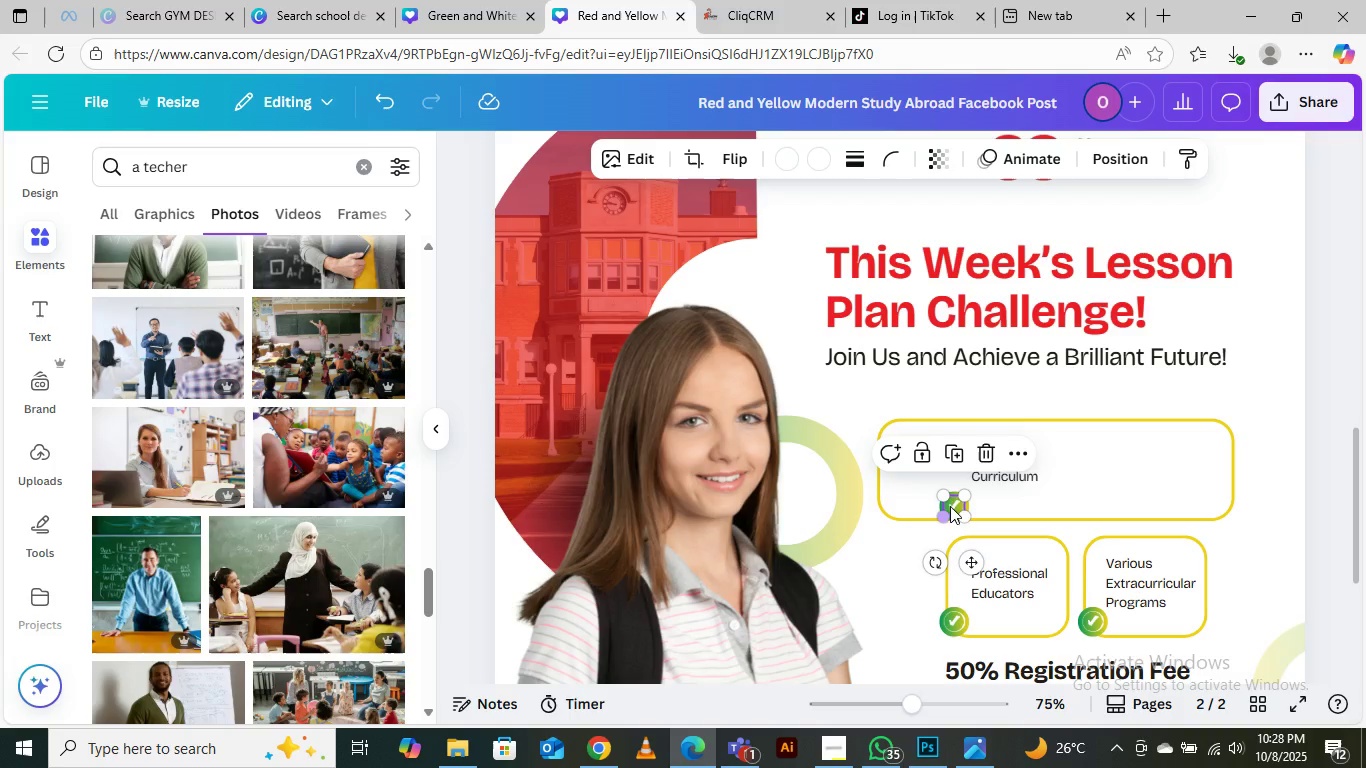 
key(Control+Equal)
 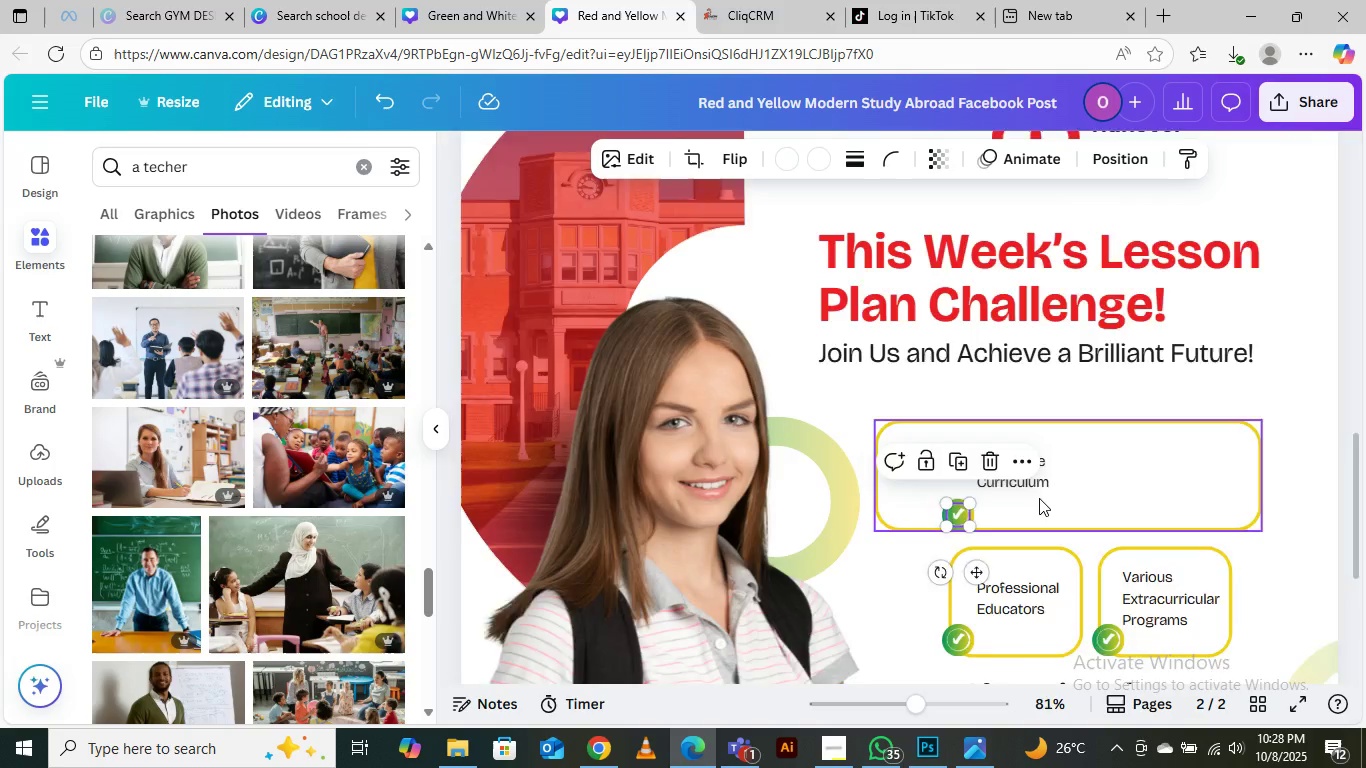 
key(Control+Equal)
 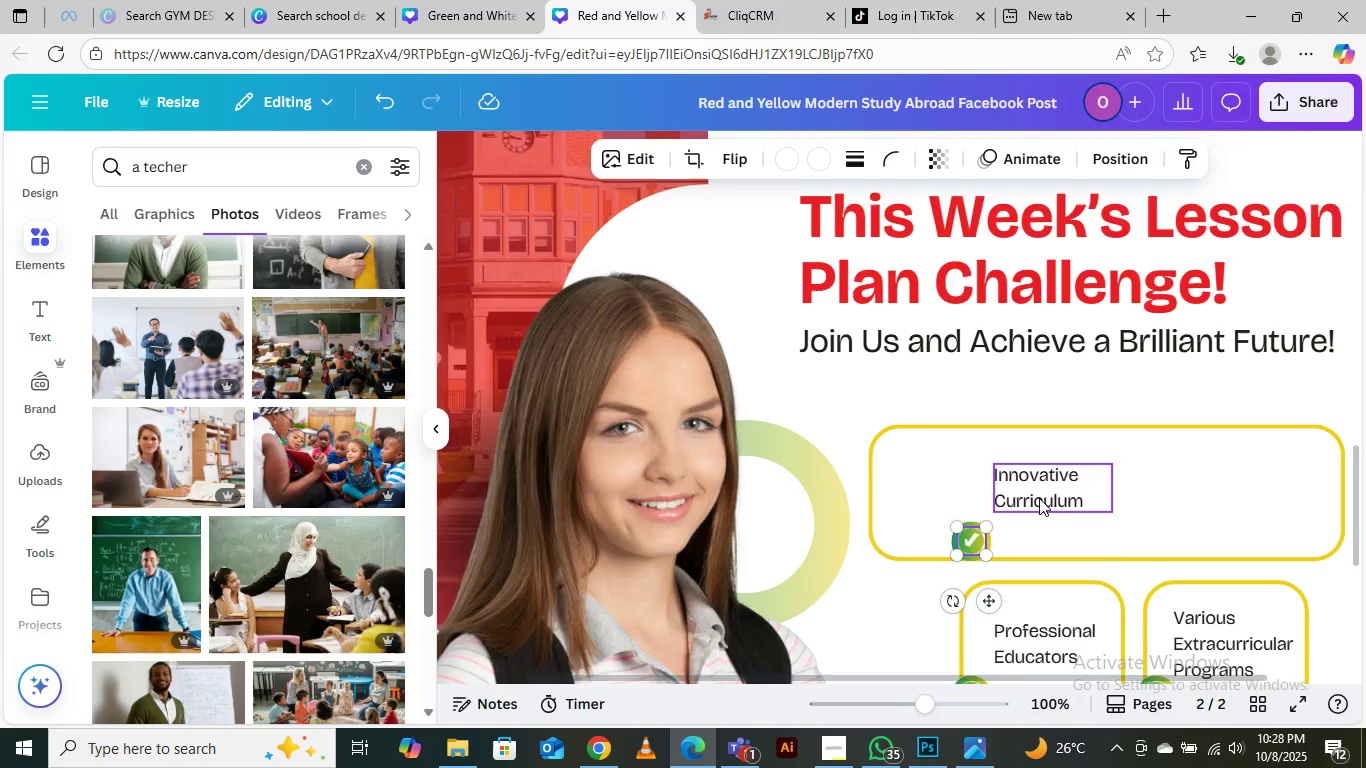 
key(Control+Equal)
 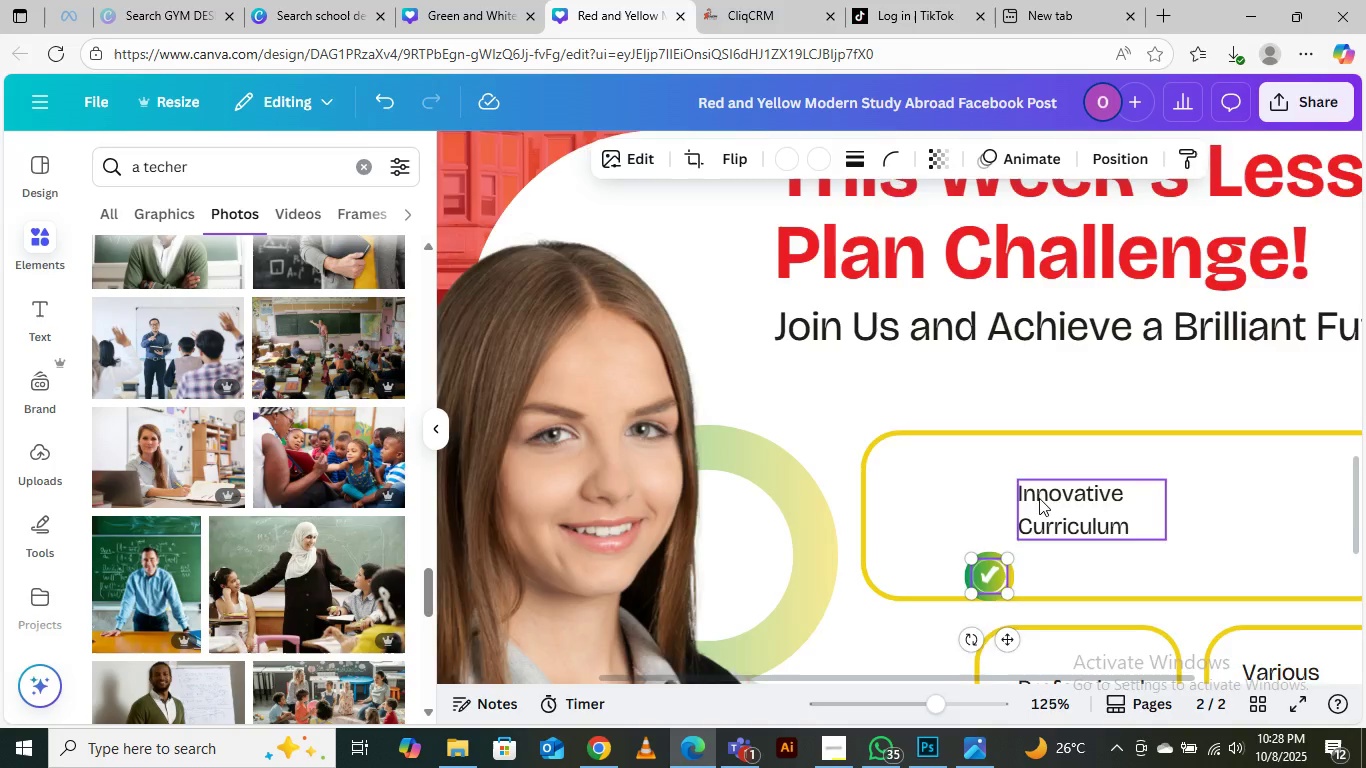 
key(Control+Equal)
 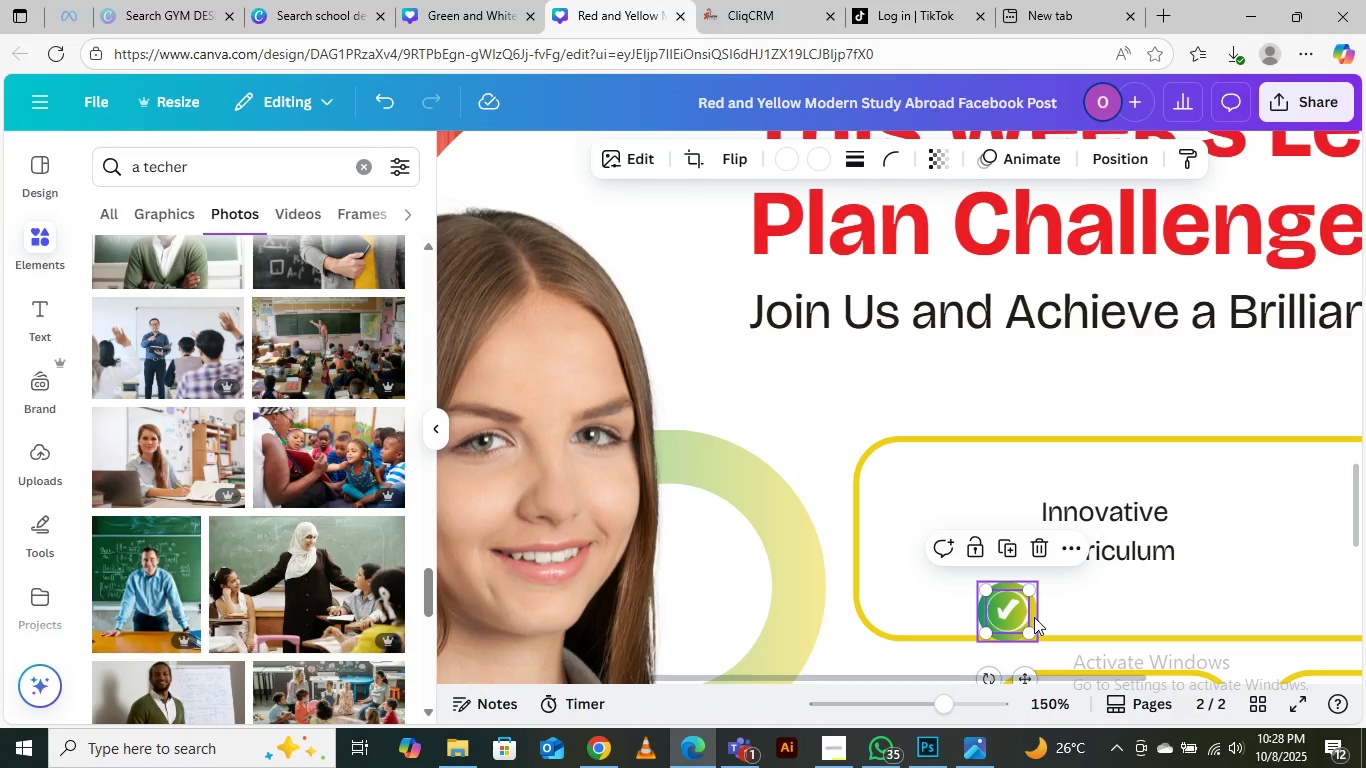 
hold_key(key=ShiftLeft, duration=0.65)
left_click([1034, 617])
 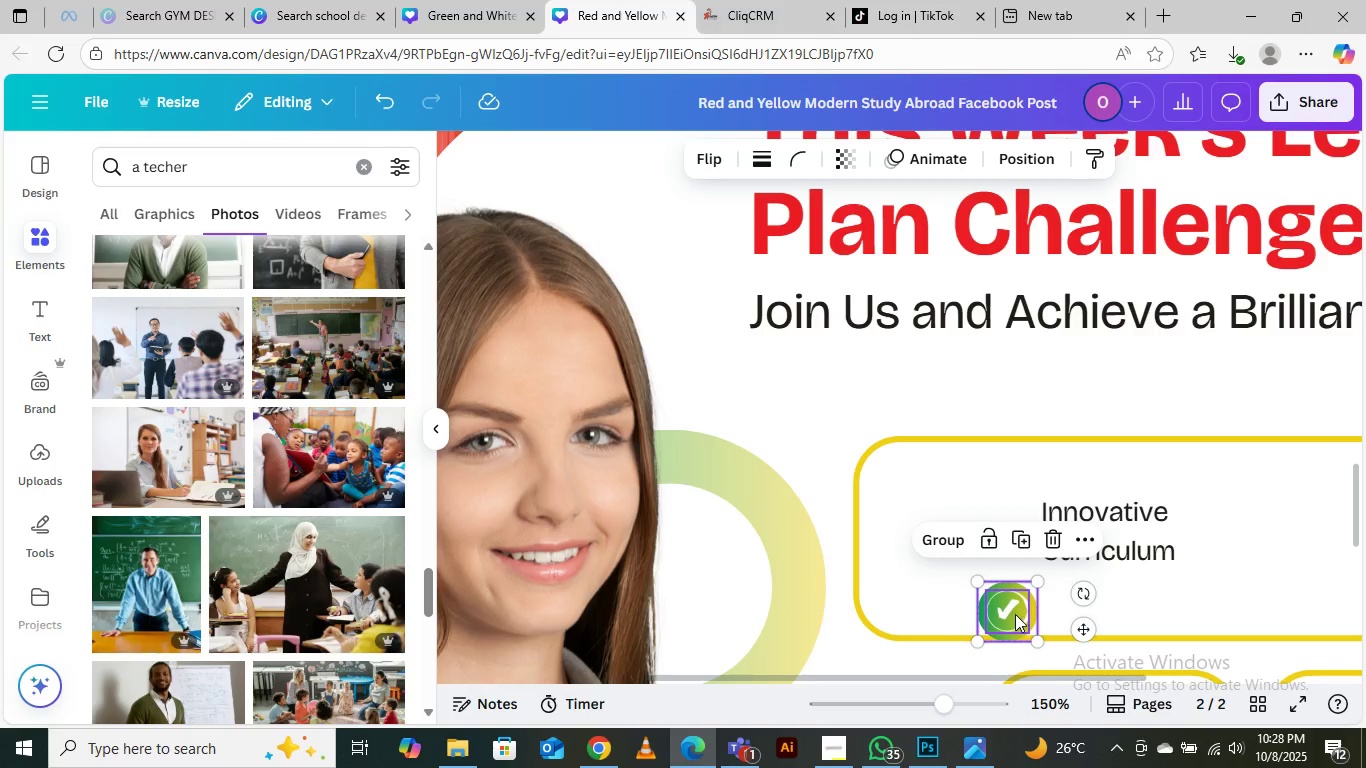 
left_click_drag(start_coordinate=[1017, 614], to_coordinate=[867, 550])
 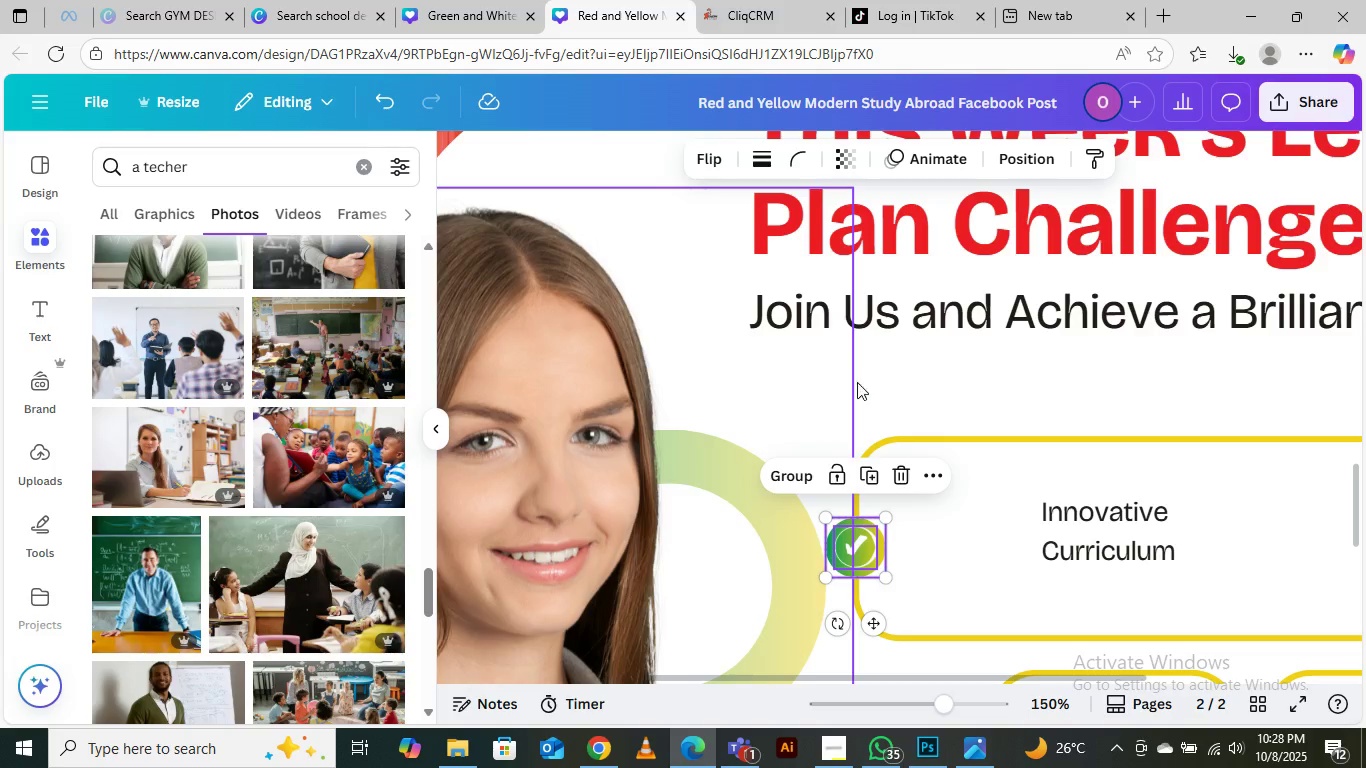 
left_click([907, 371])
 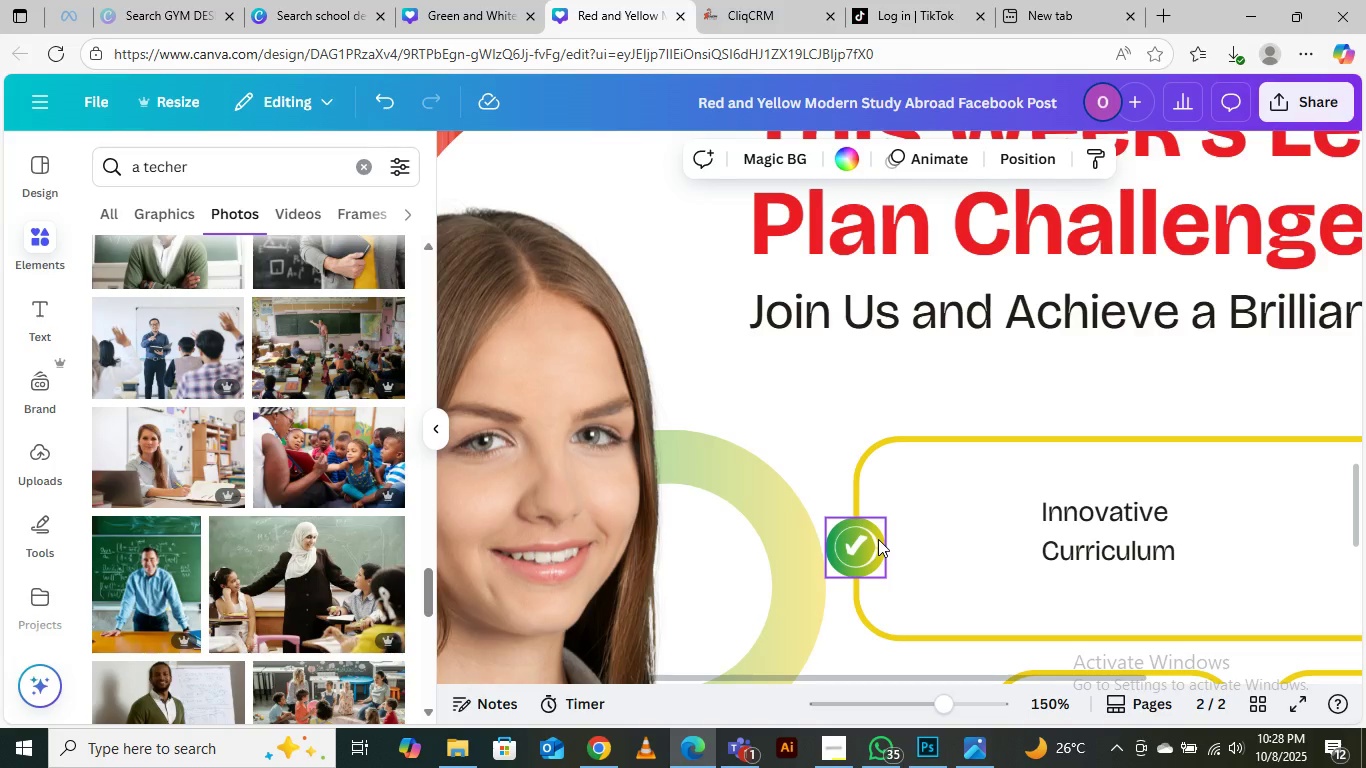 
left_click([878, 539])
 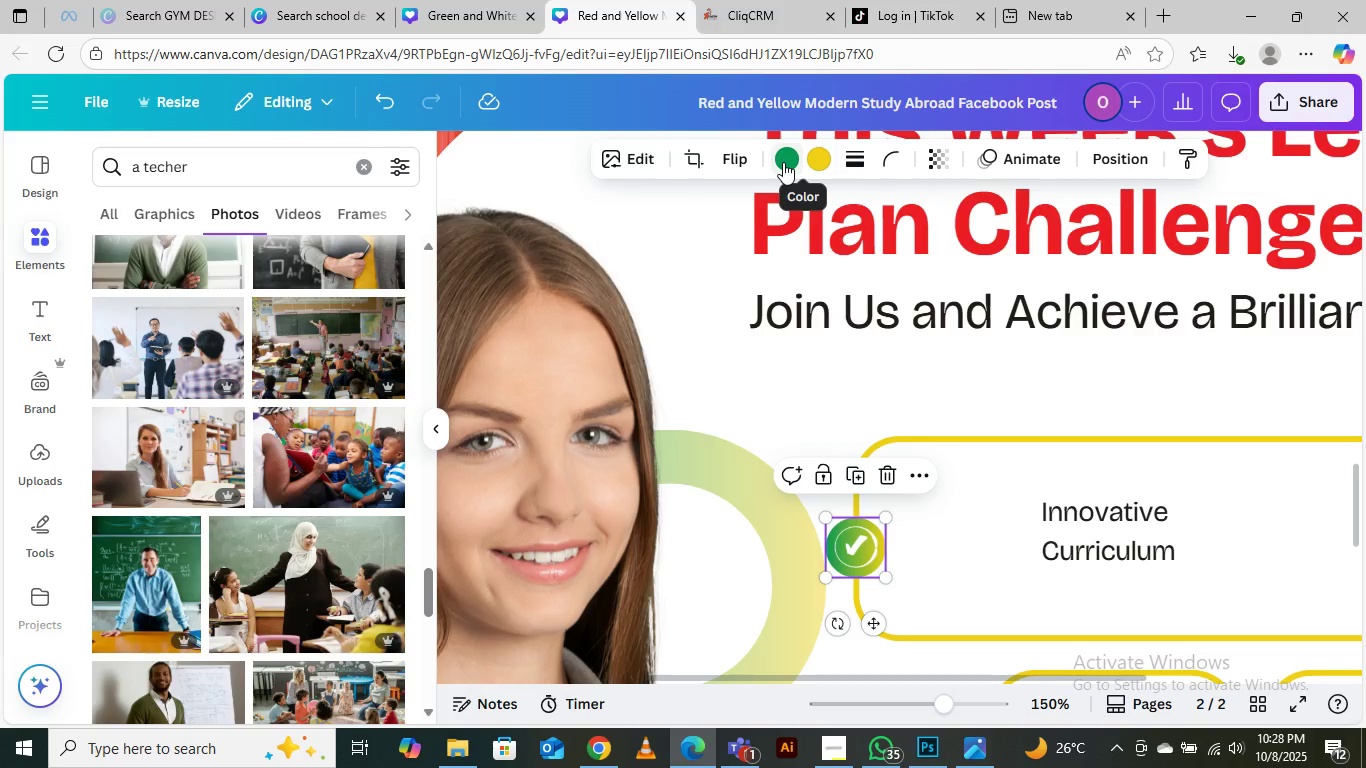 
left_click([783, 162])
 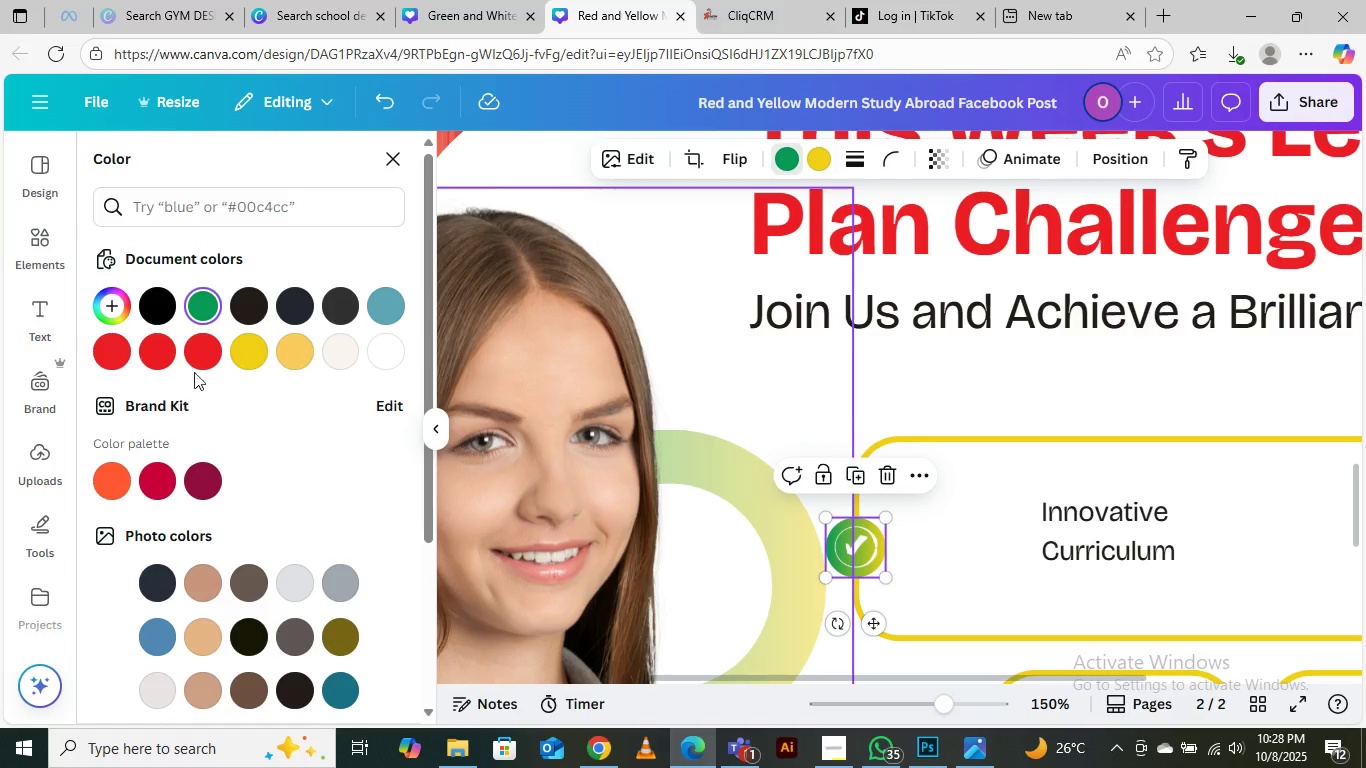 
left_click([202, 343])
 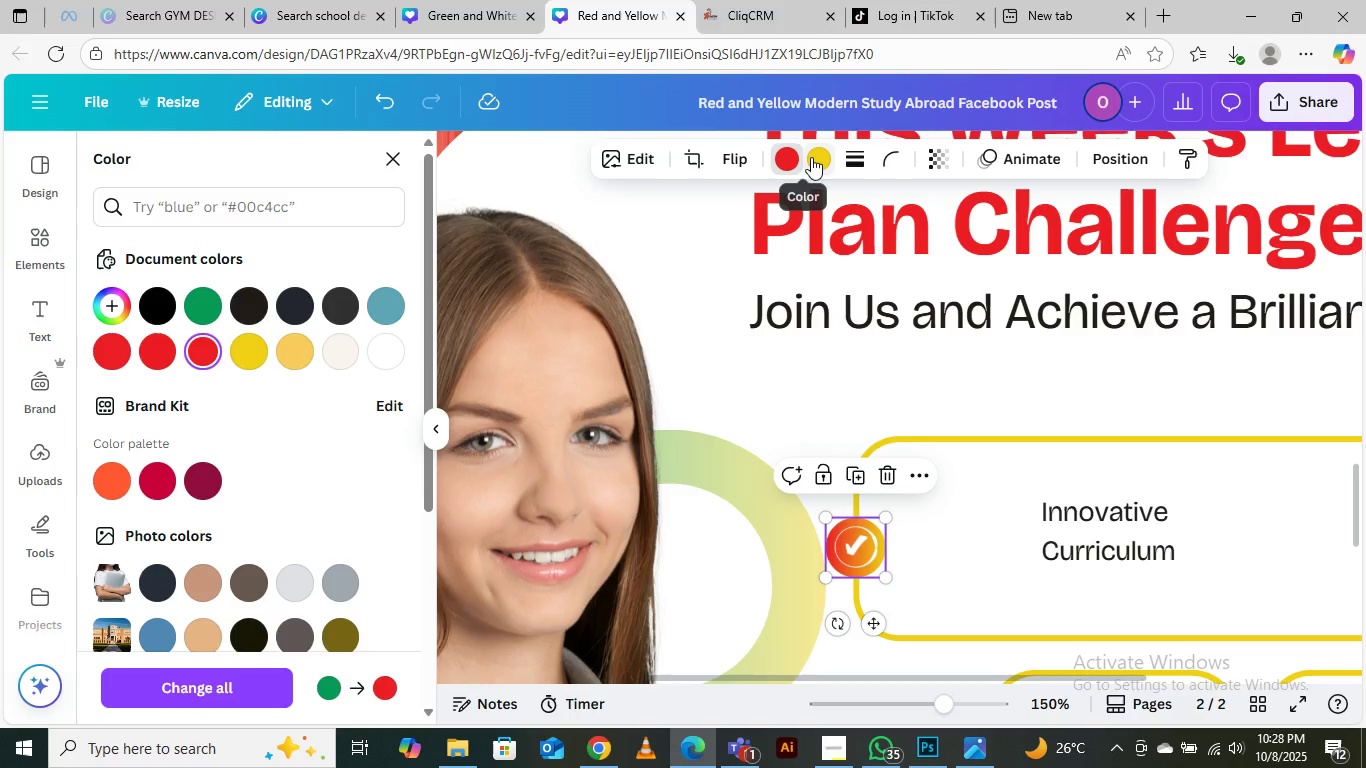 
left_click([815, 157])
 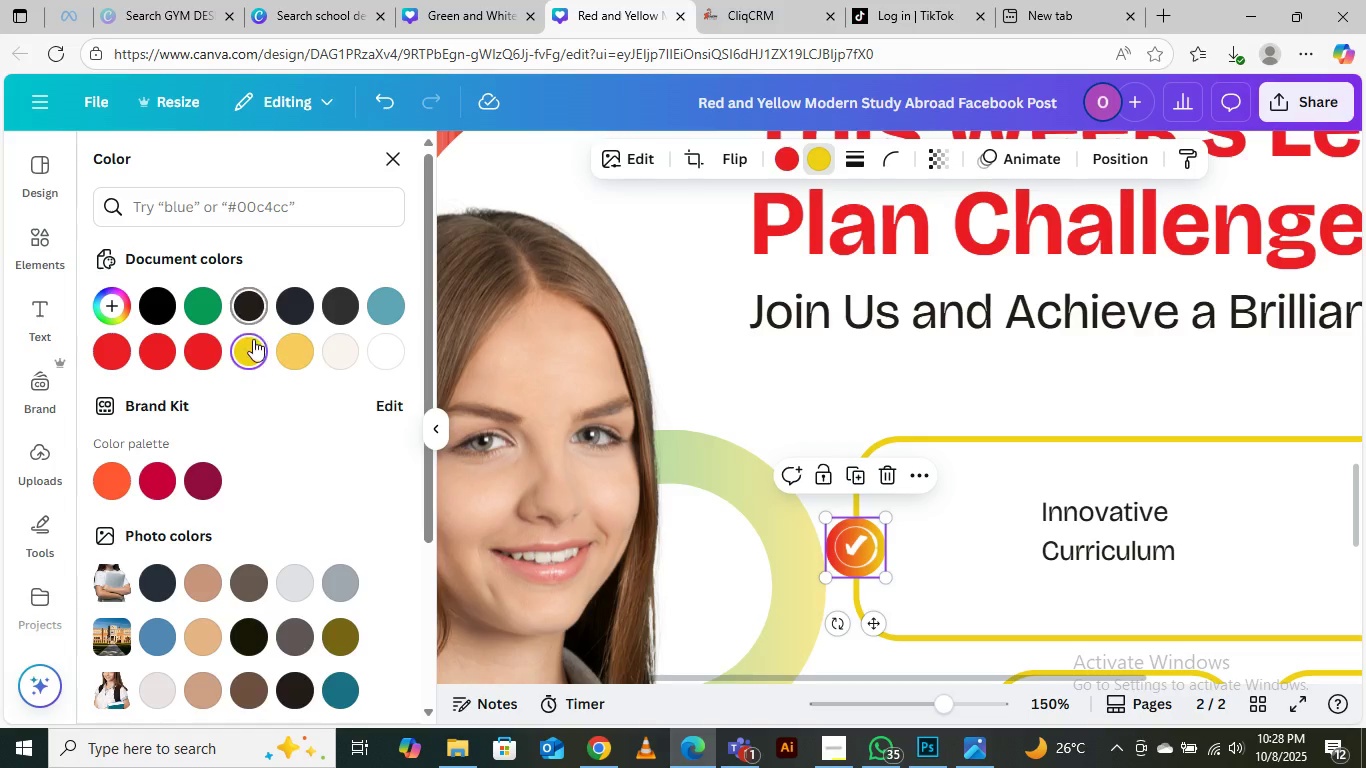 
left_click([253, 341])
 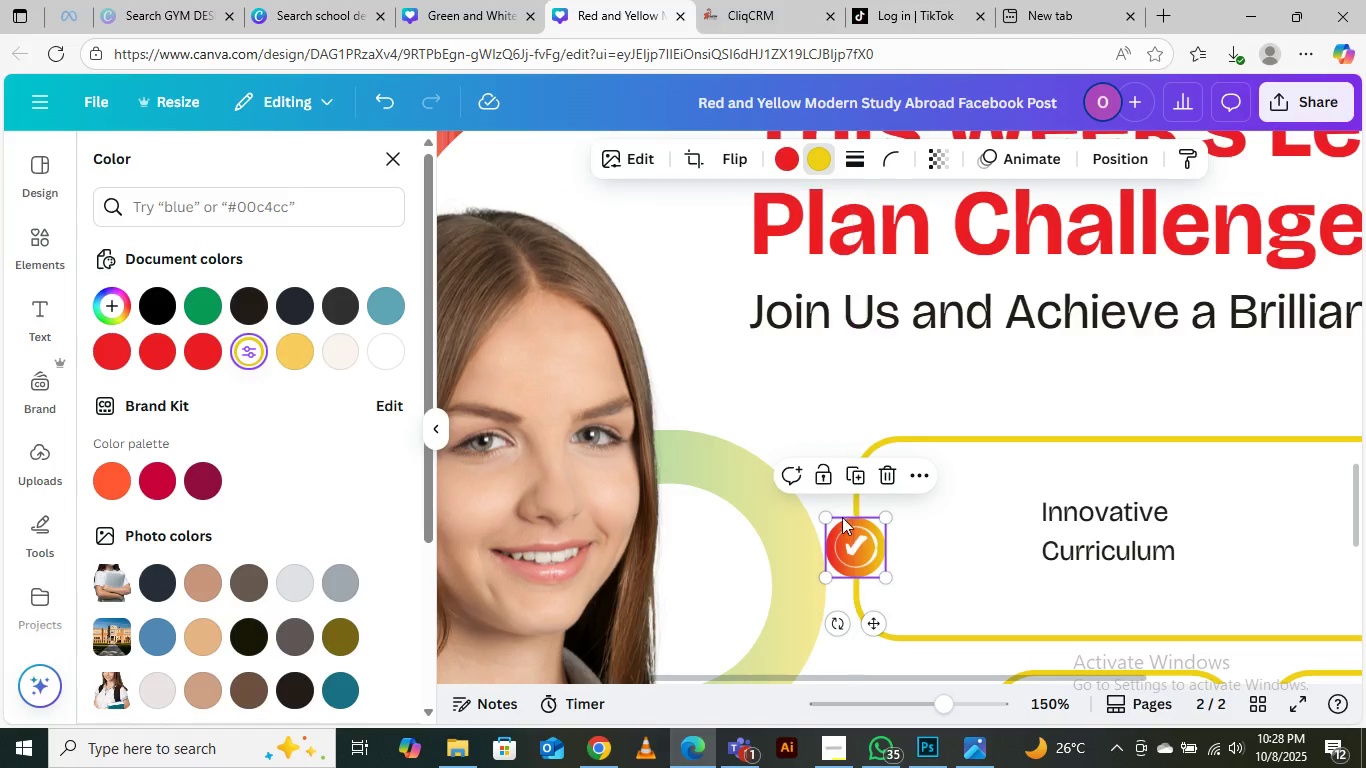 
scroll: coordinate [893, 514], scroll_direction: down, amount: 4.0
 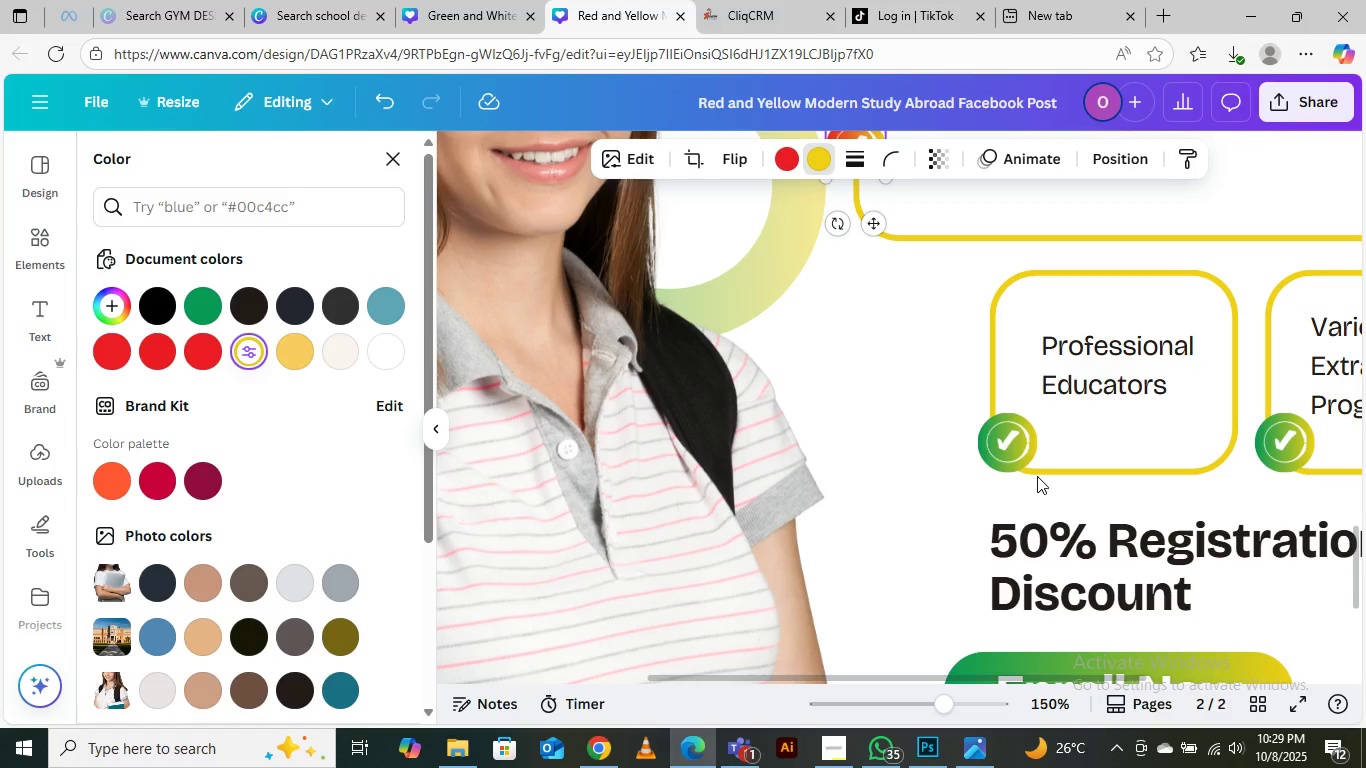 
key(Control+Minus)
 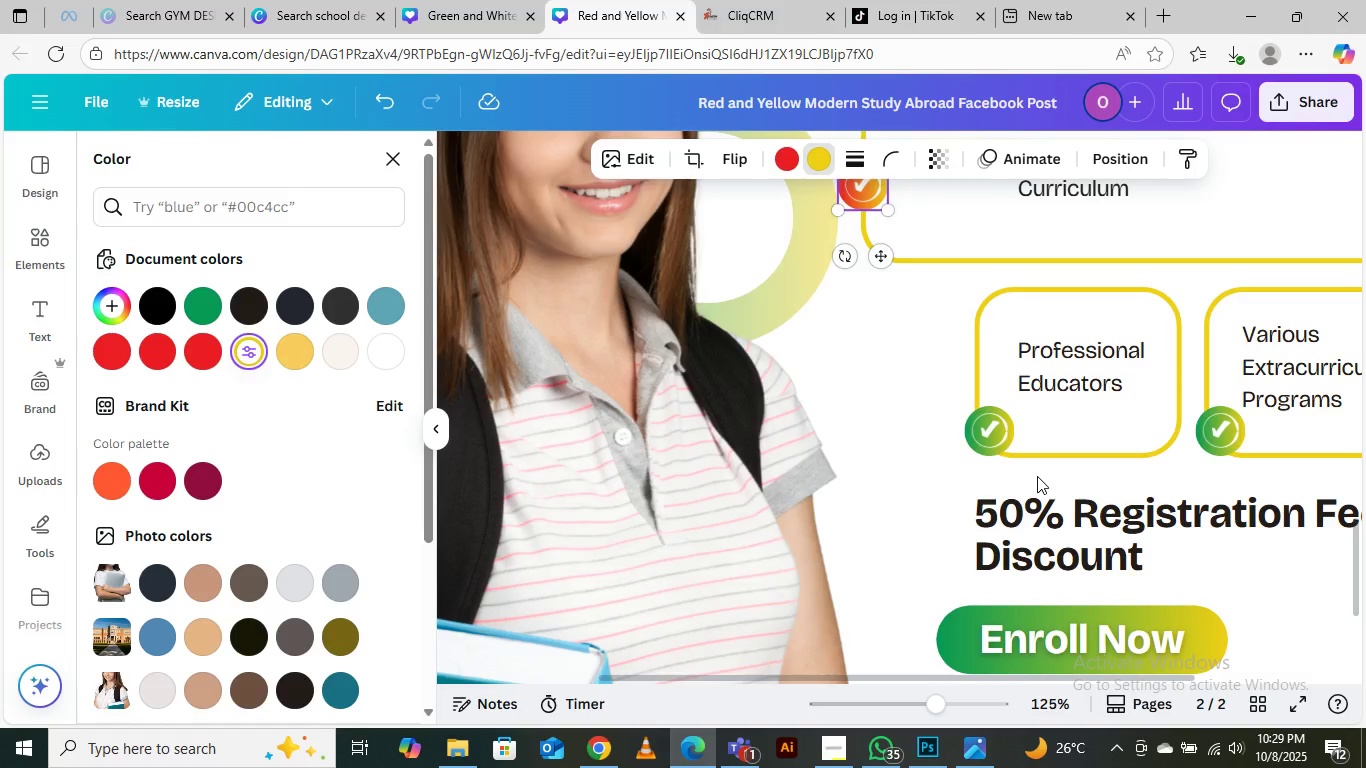 
key(Control+Minus)
 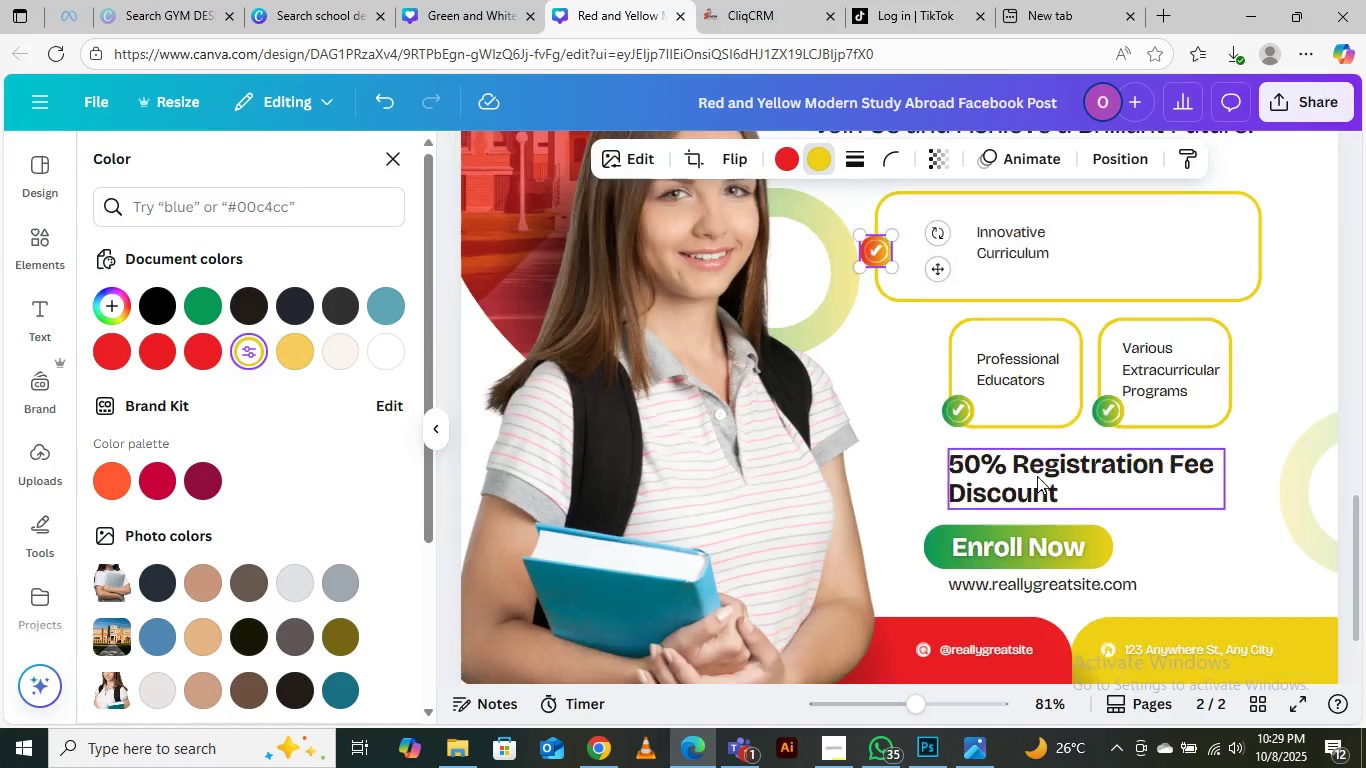 
key(Control+Minus)
 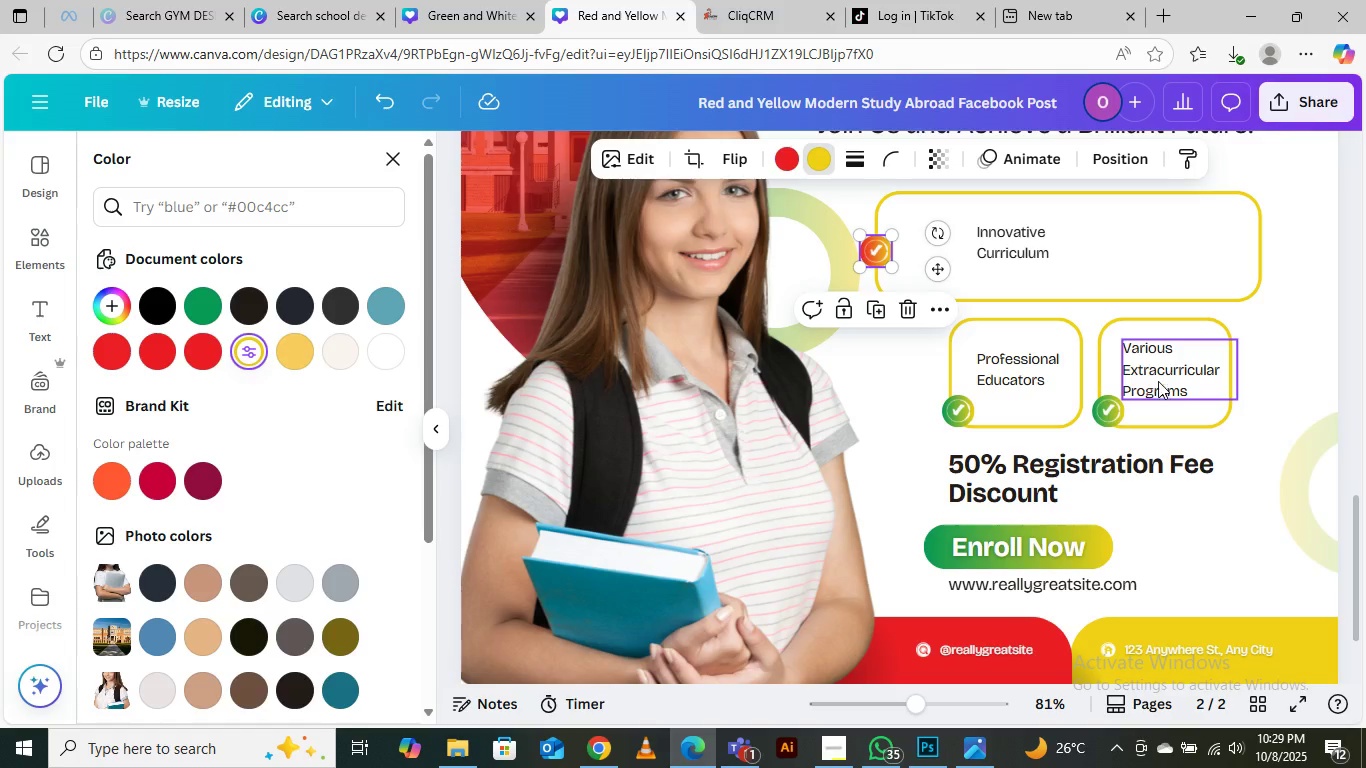 
left_click([1158, 379])
 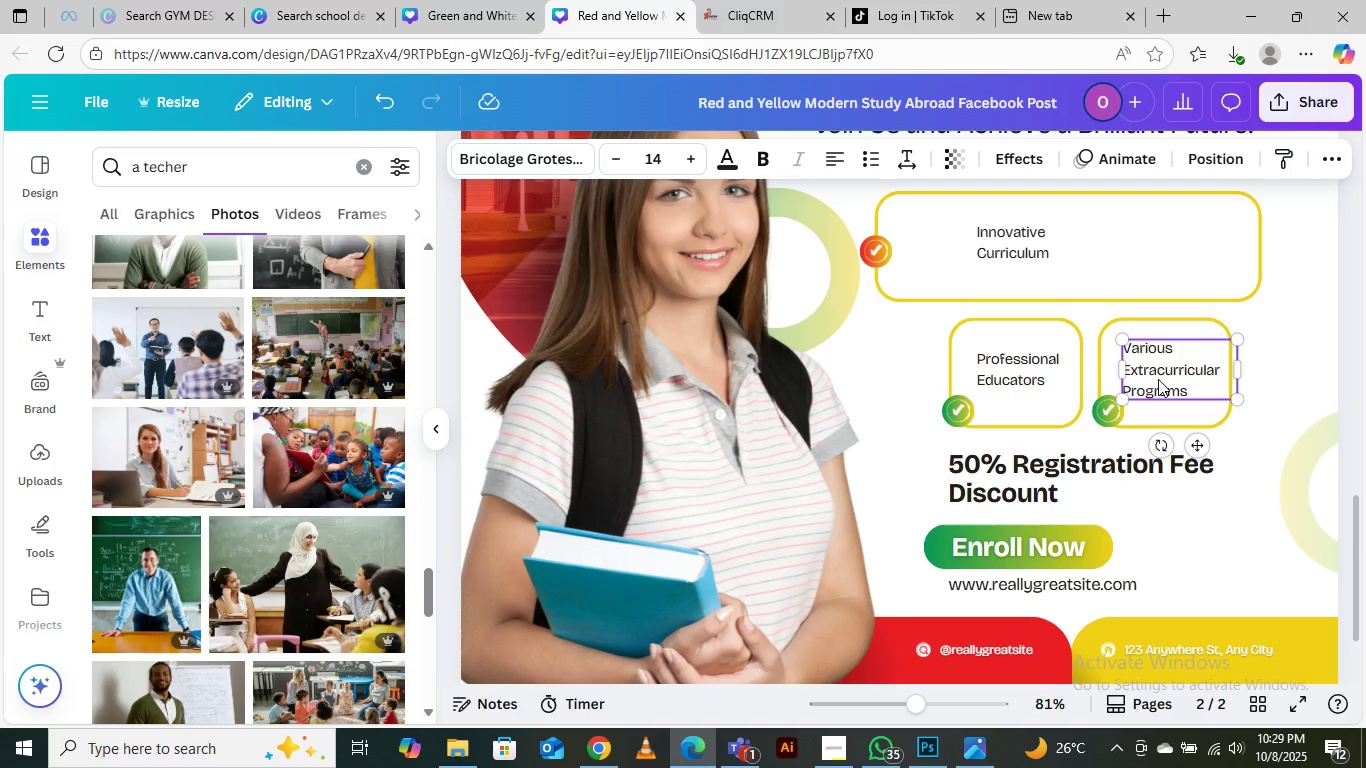 
key(Delete)
 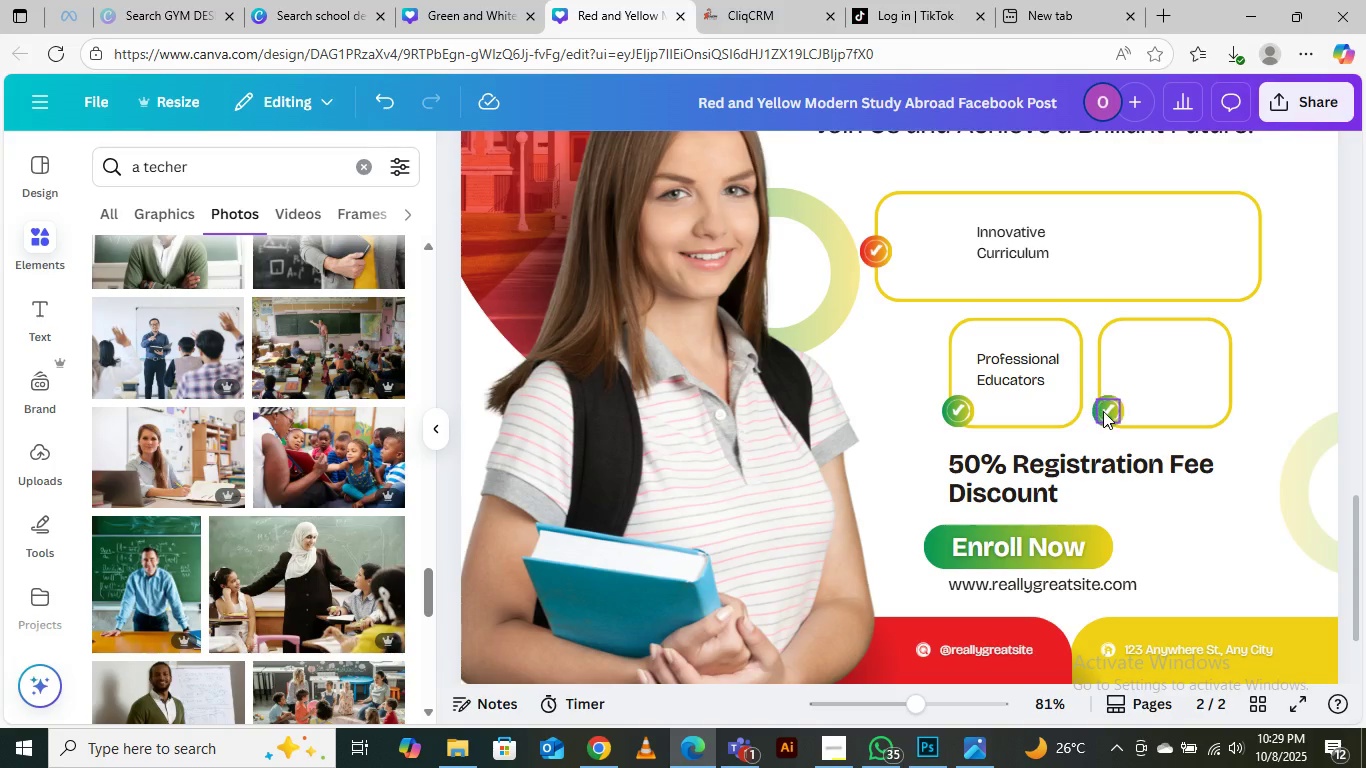 
left_click([1103, 411])
 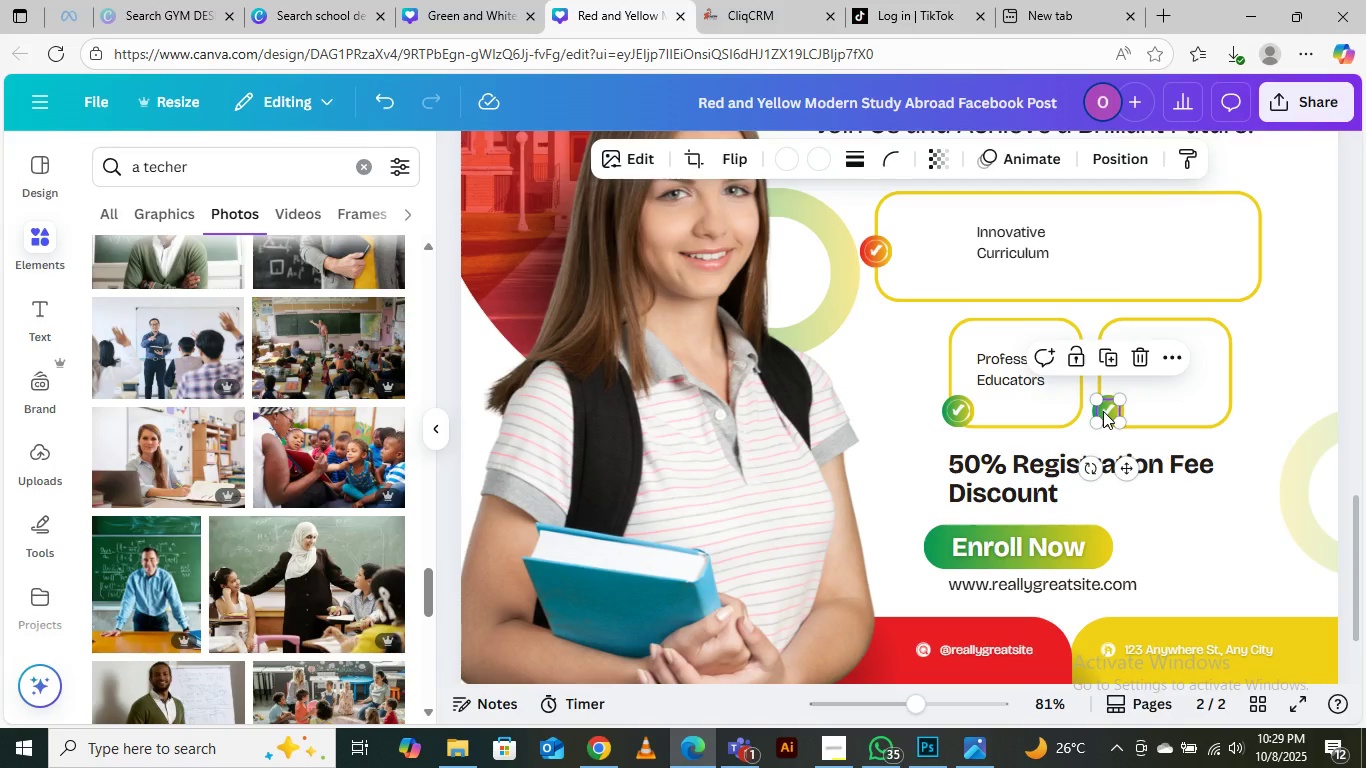 
key(Delete)
 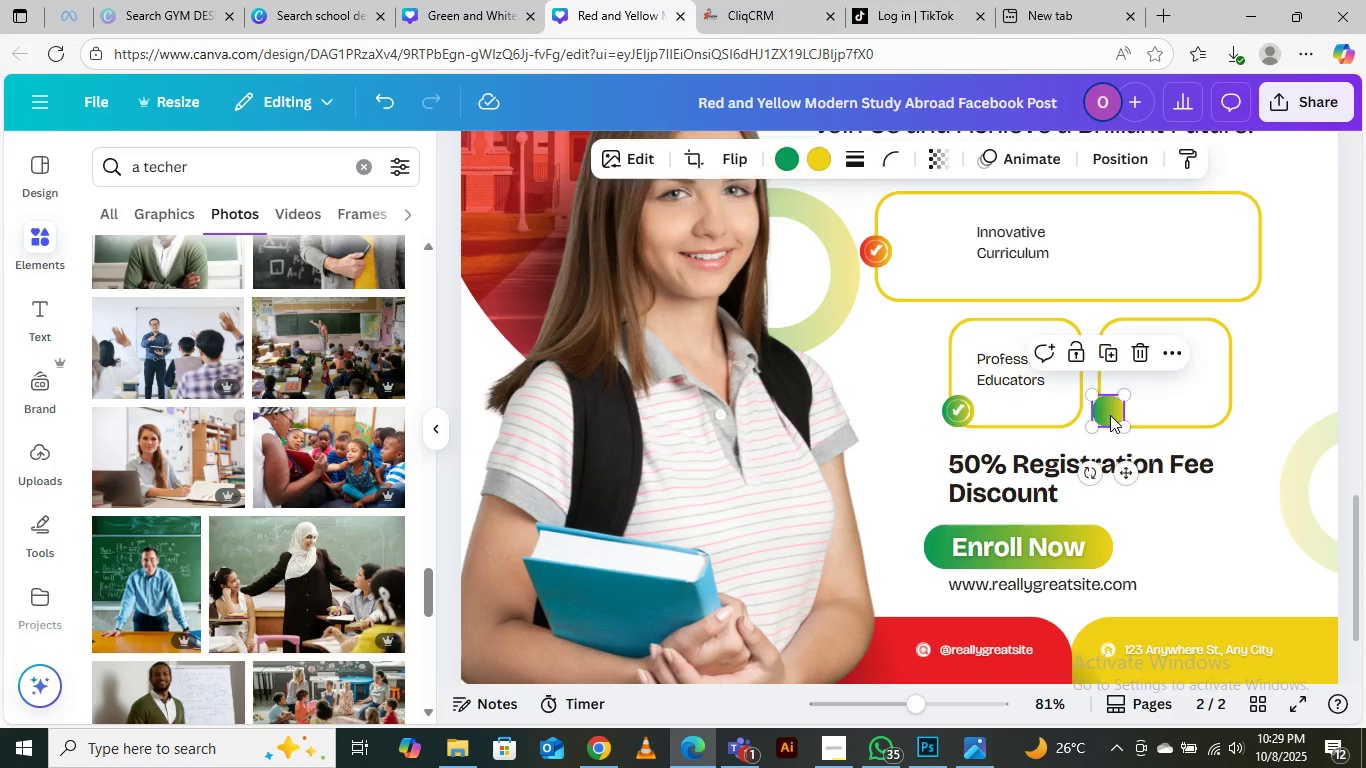 
left_click([1110, 415])
 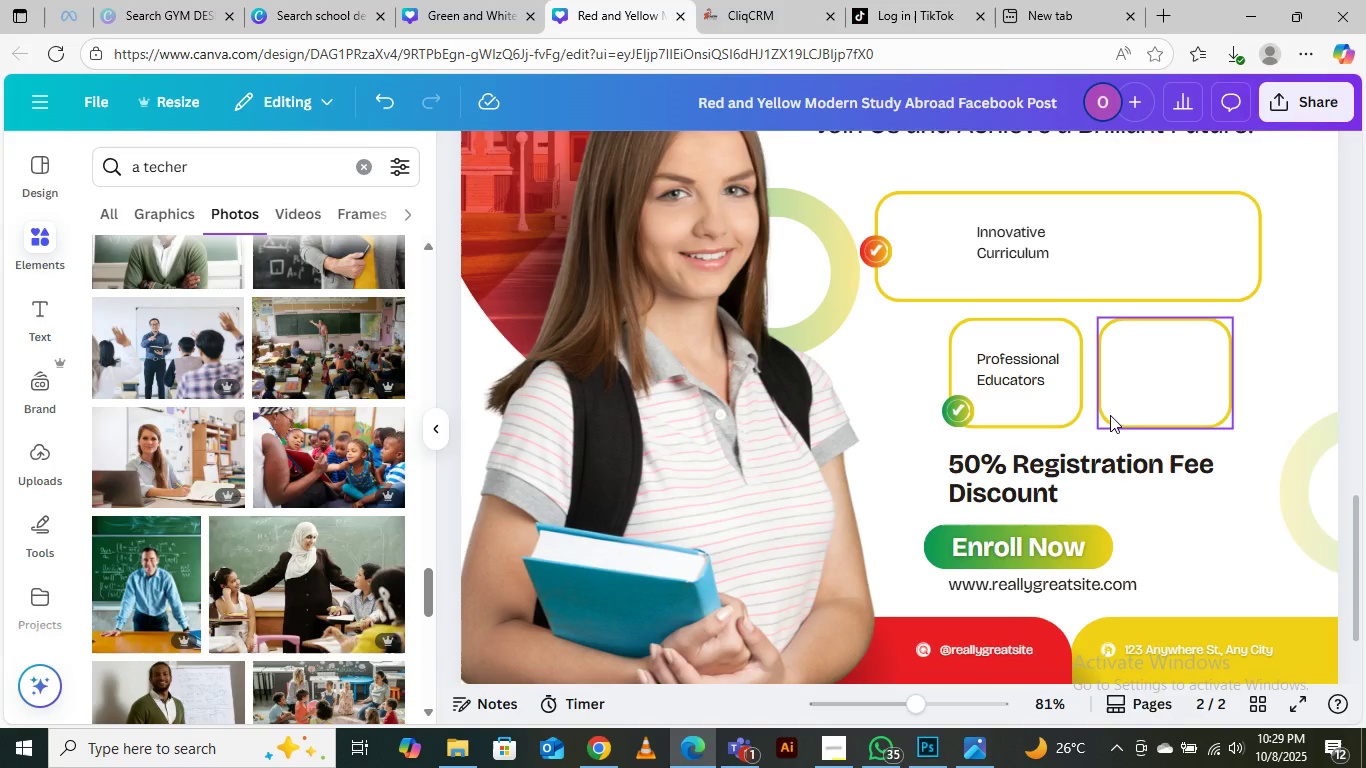 
key(Delete)
 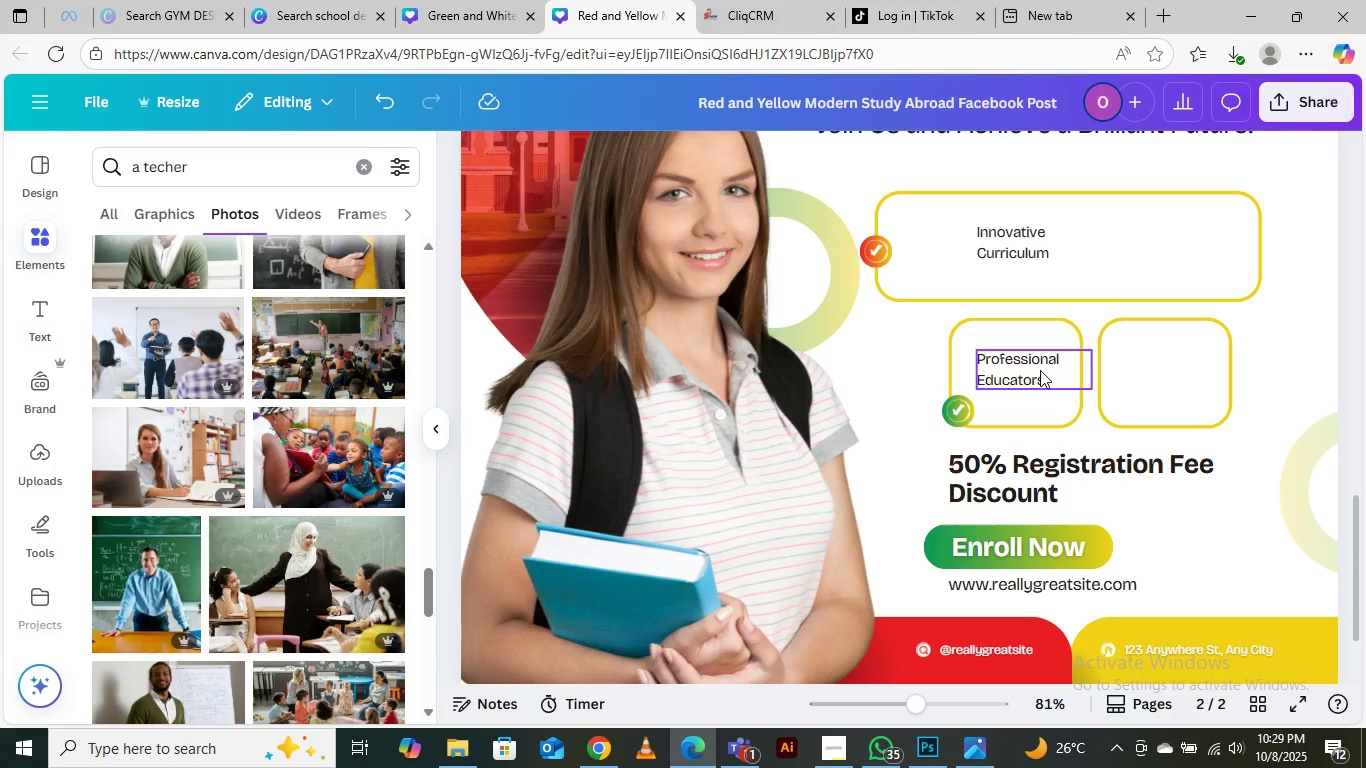 
left_click([1040, 370])
 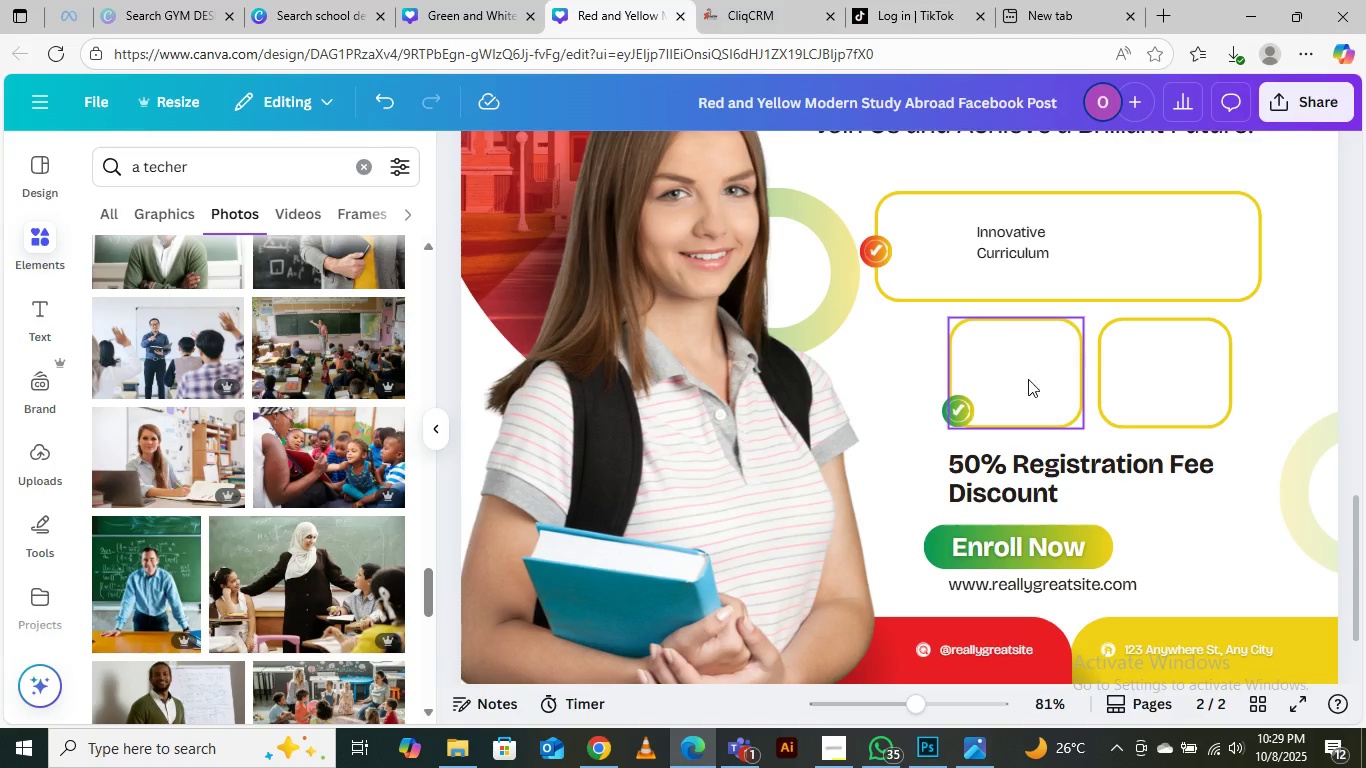 
key(Delete)
 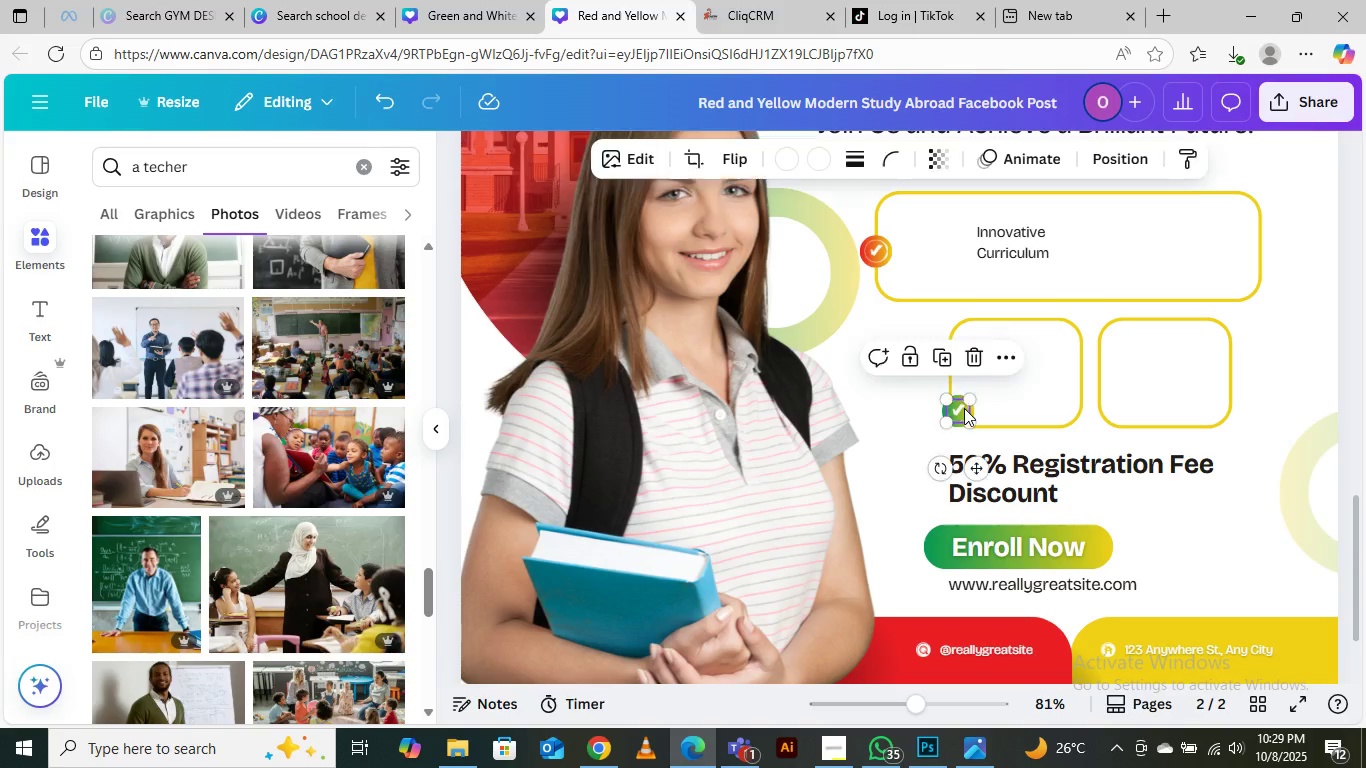 
left_click([964, 408])
 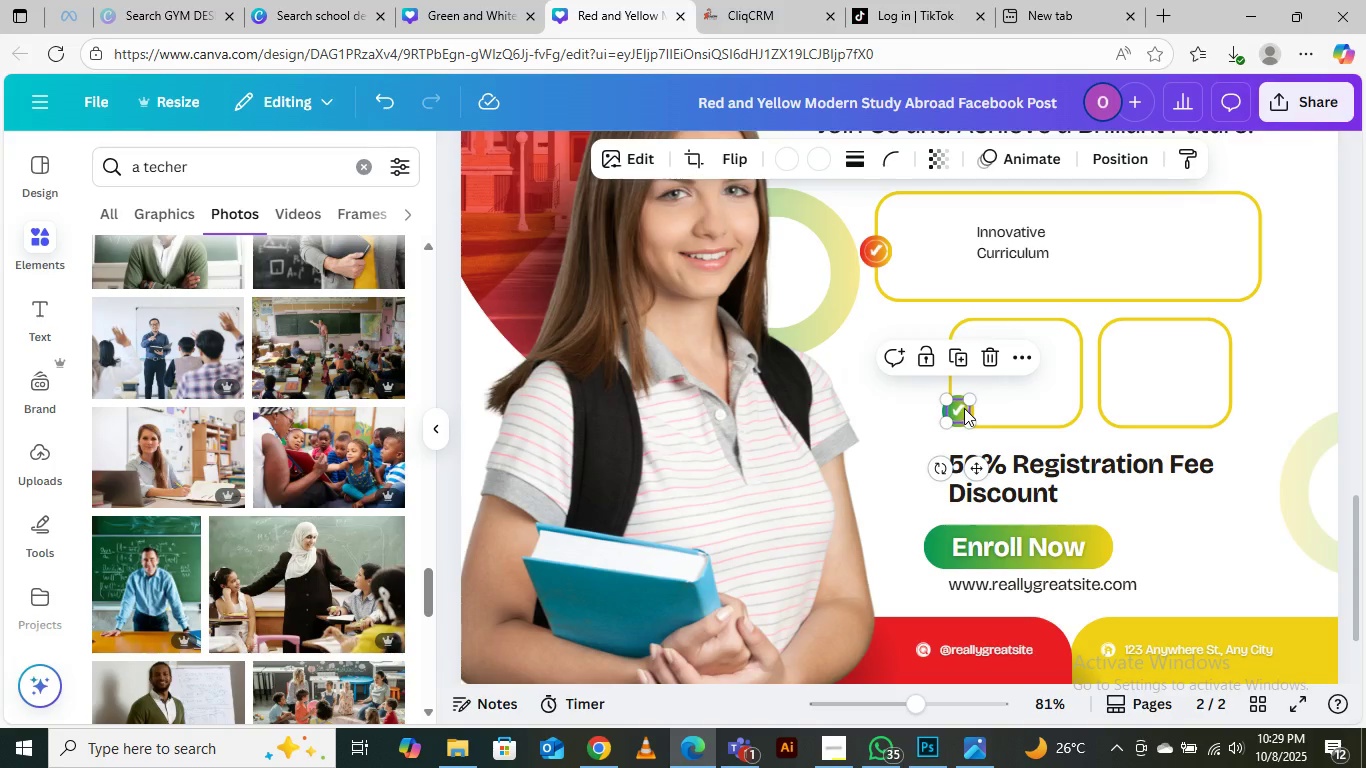 
key(Delete)
 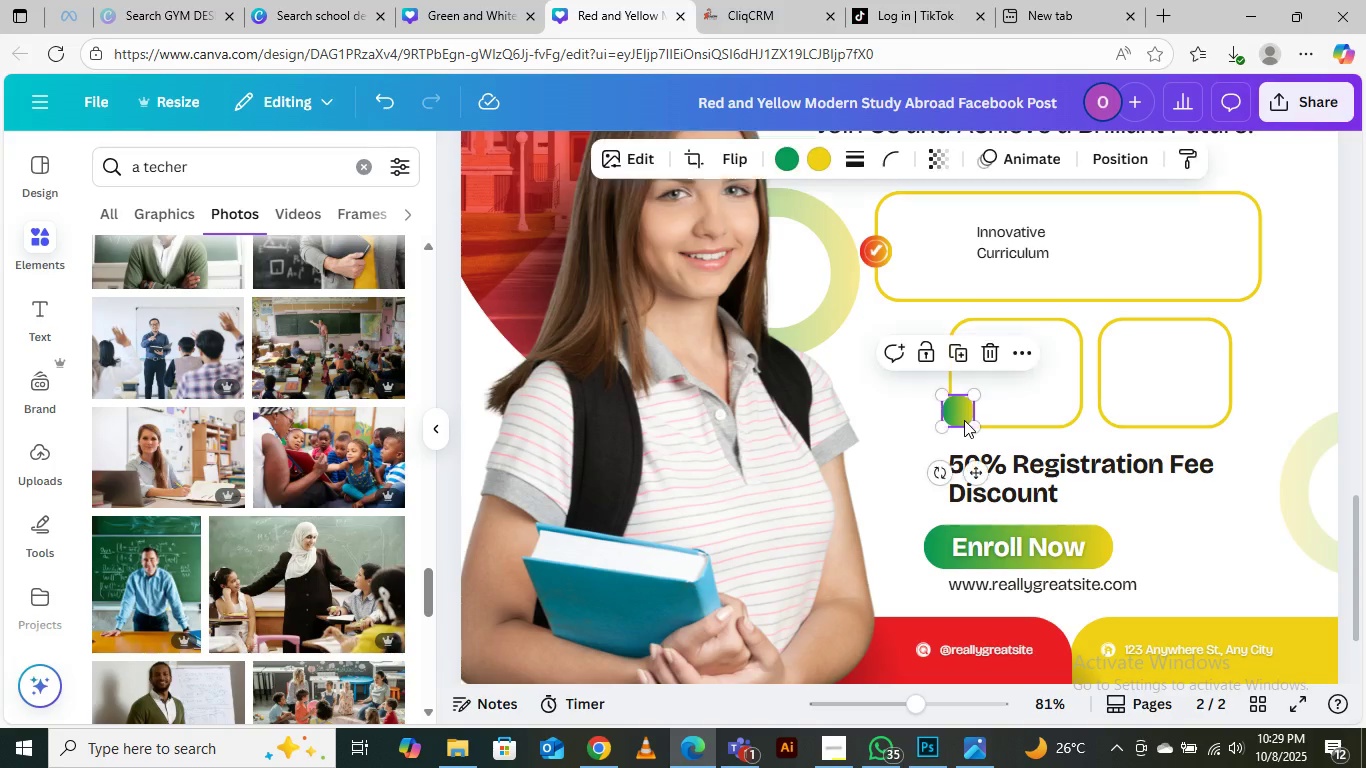 
left_click([964, 420])
 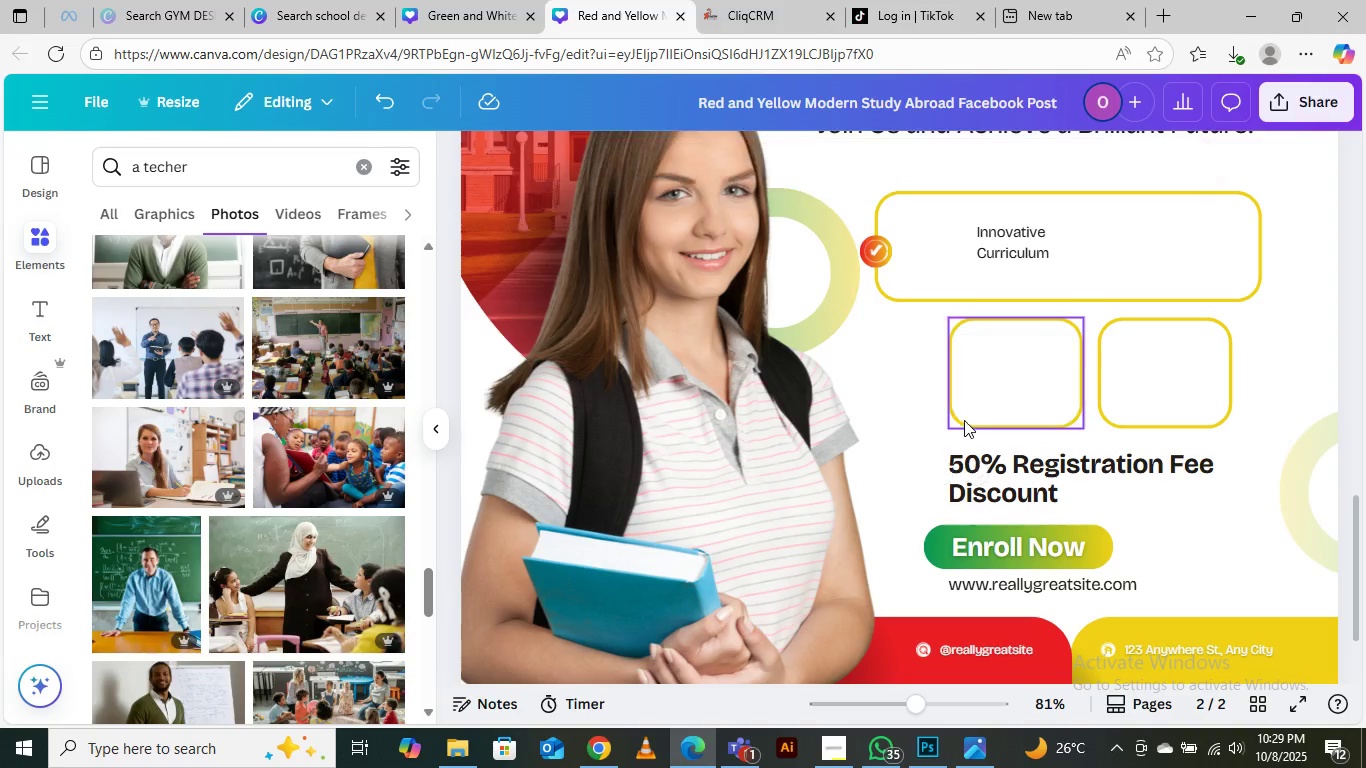 
key(Delete)
 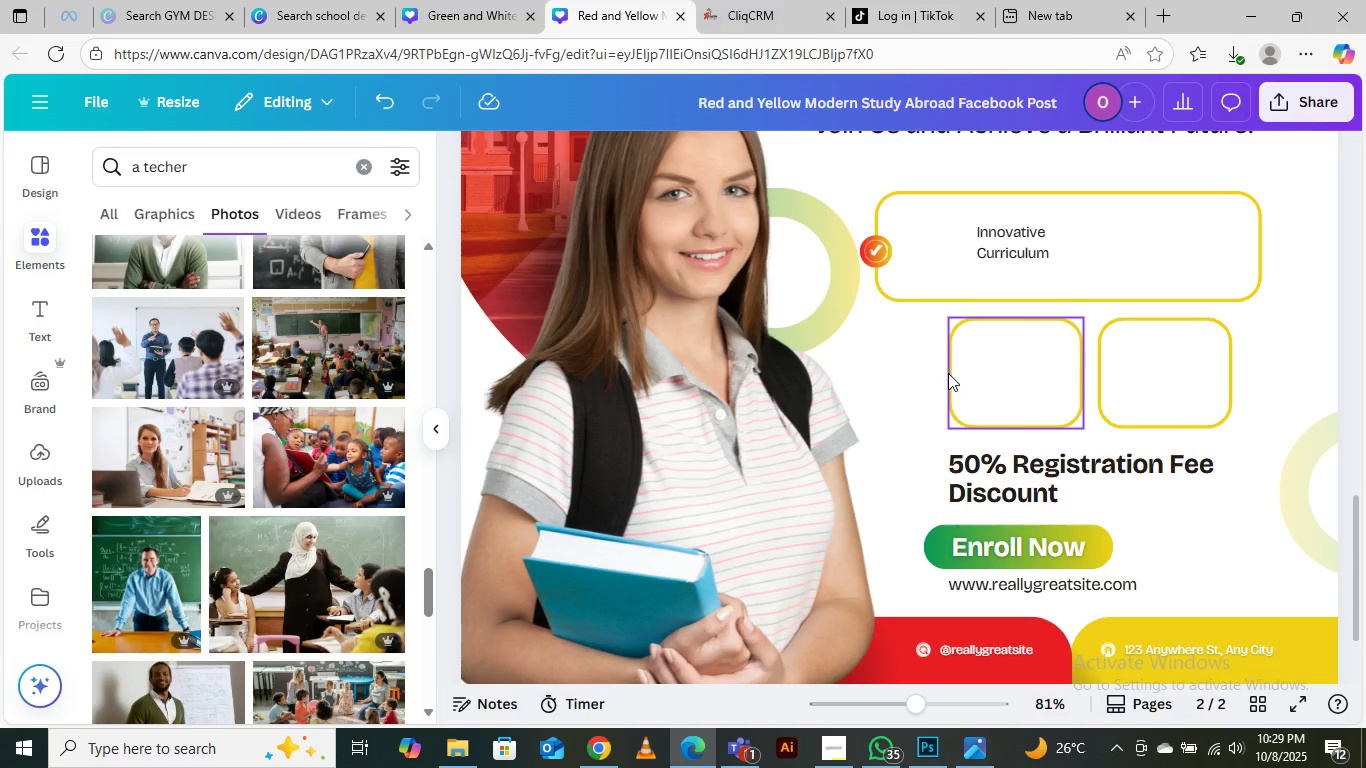 
left_click([948, 373])
 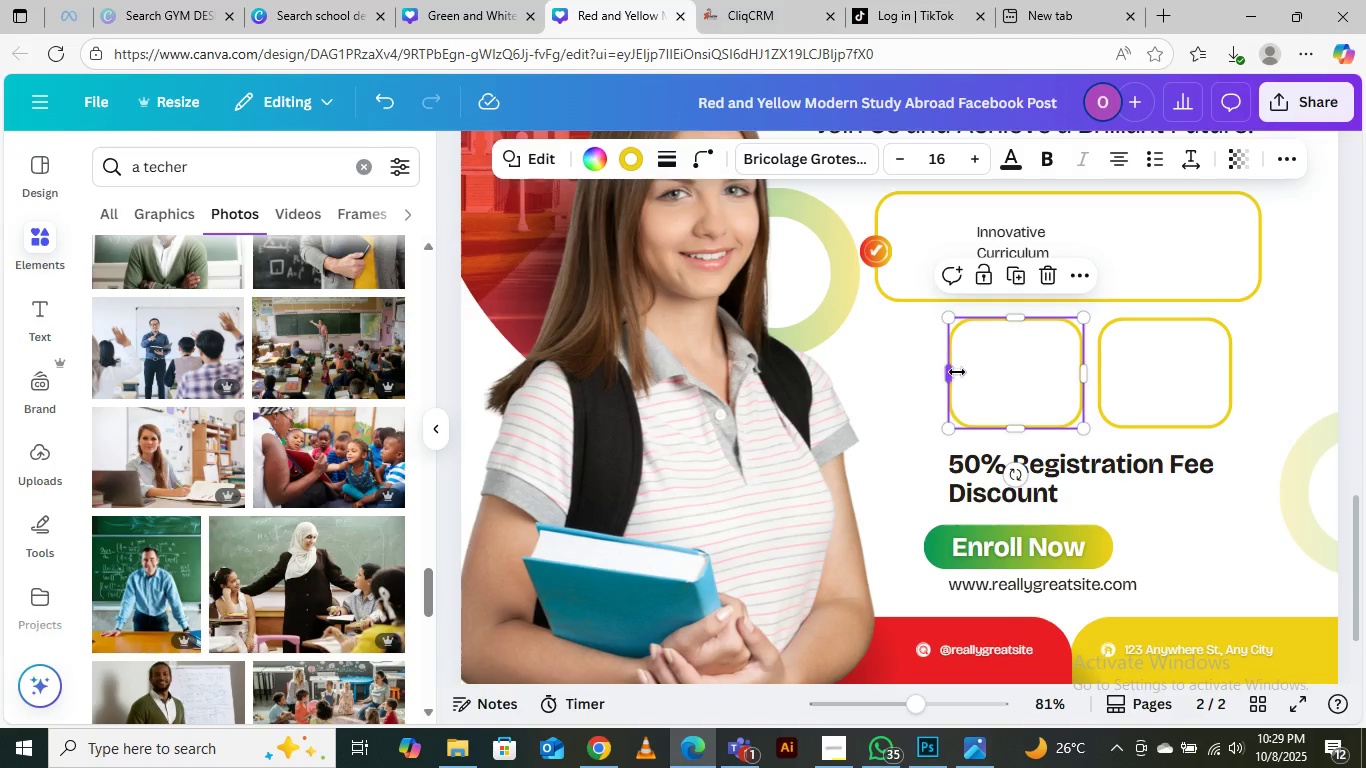 
key(Delete)
 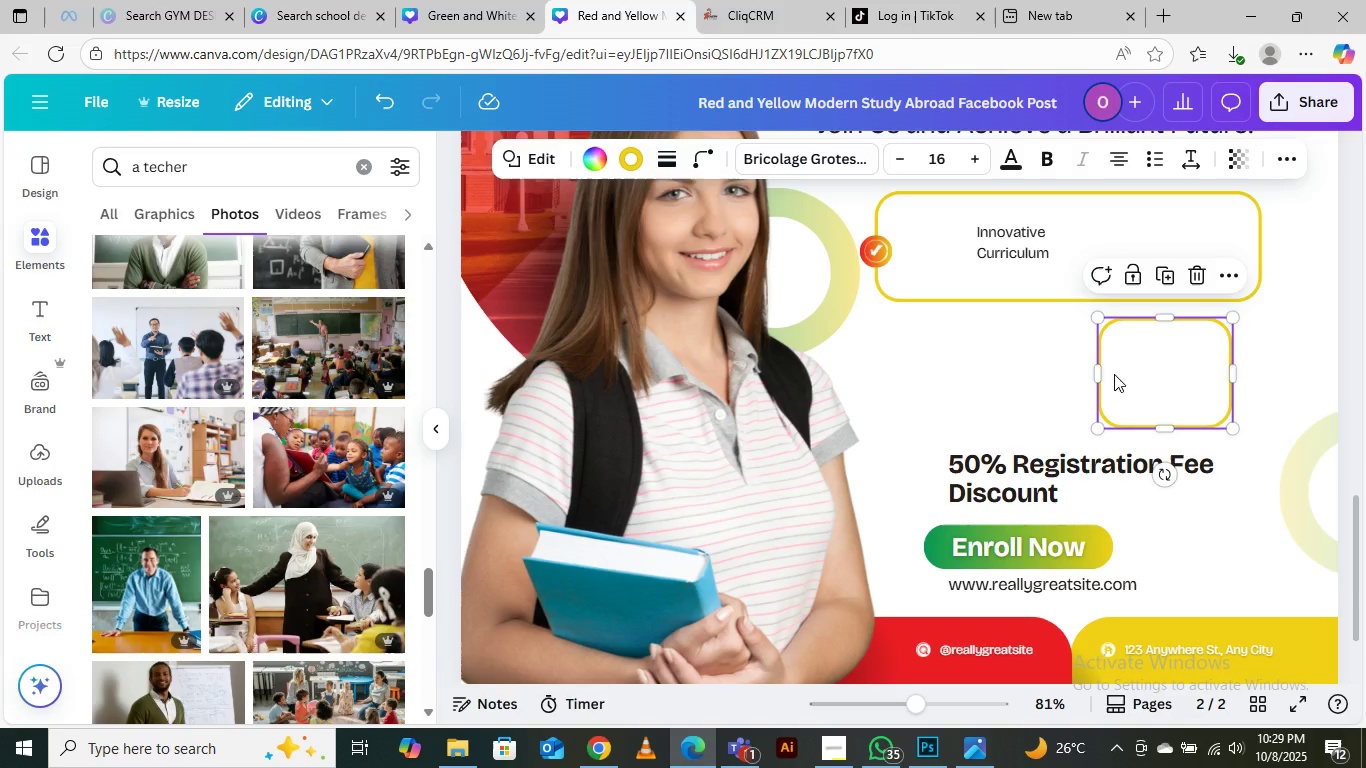 
left_click([1114, 374])
 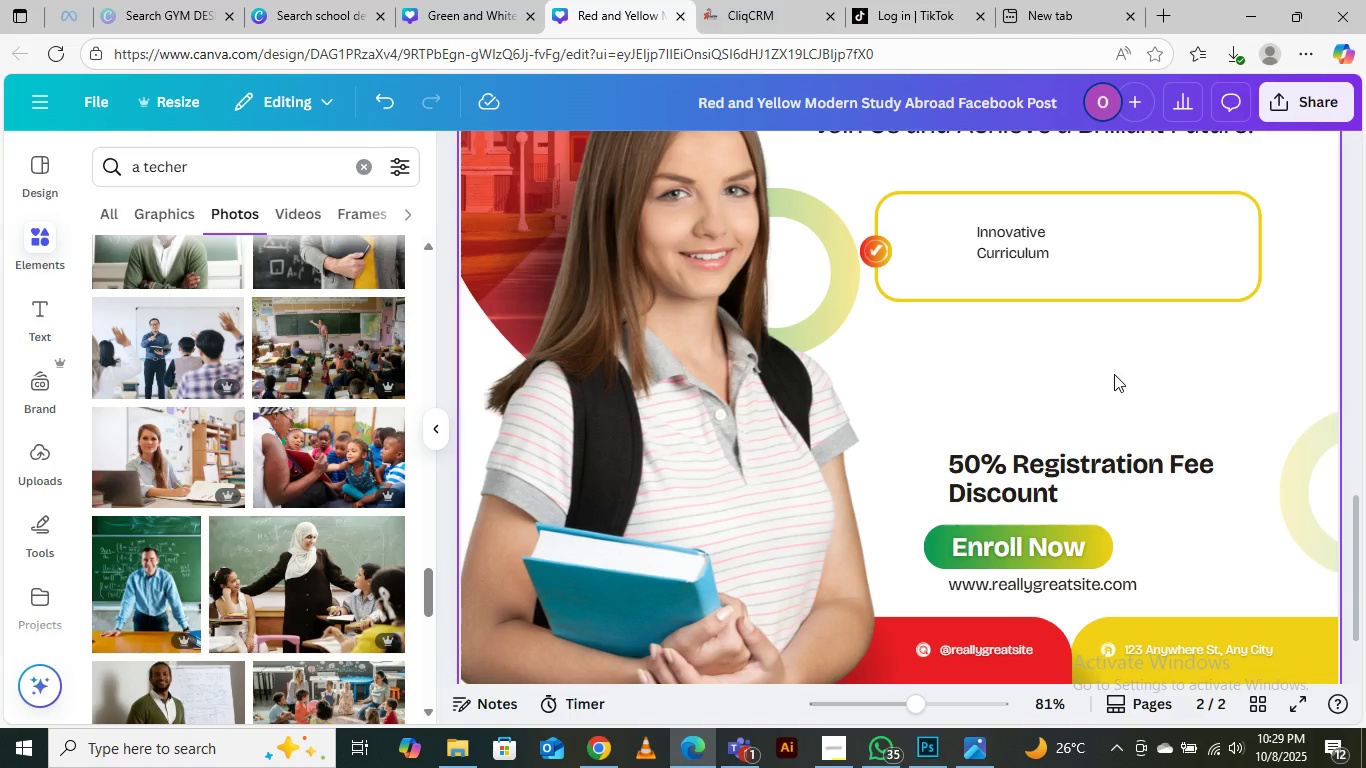 
key(Delete)
 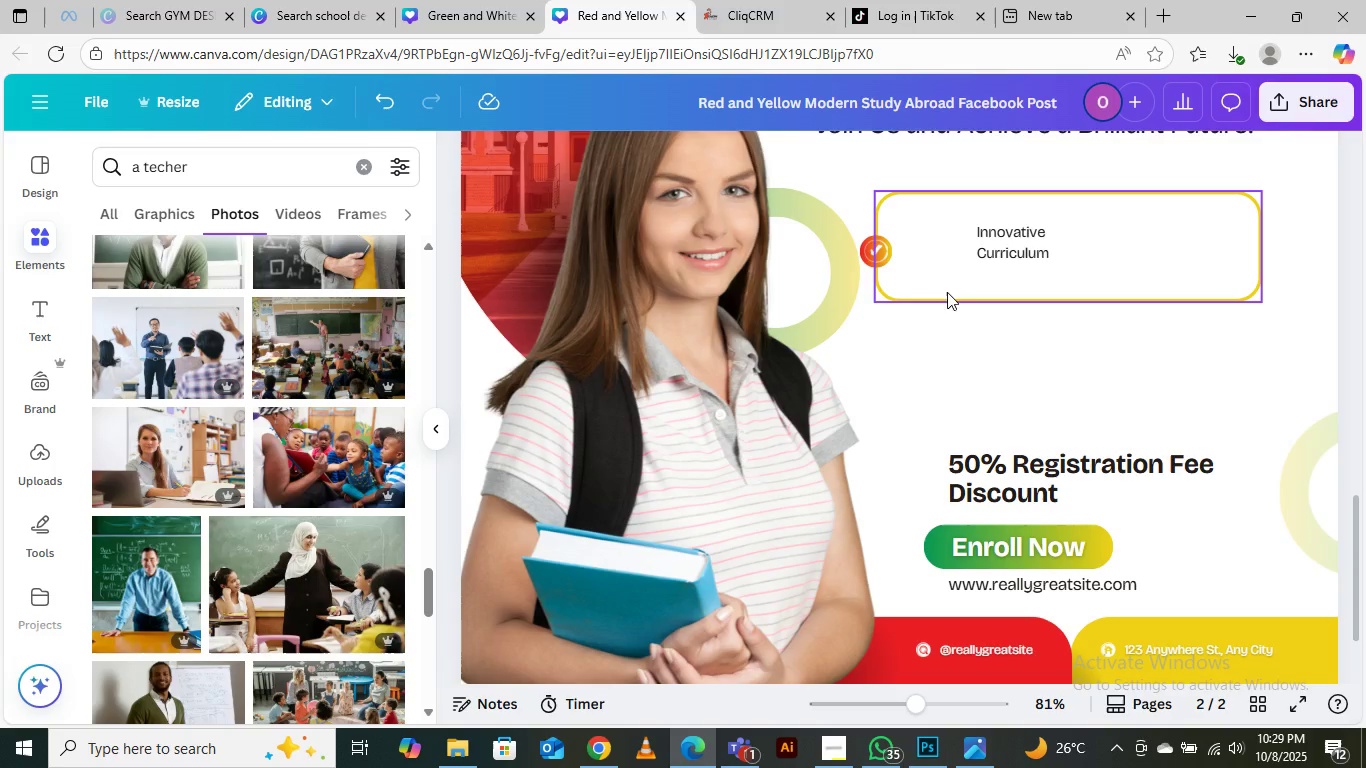 
left_click([947, 299])
 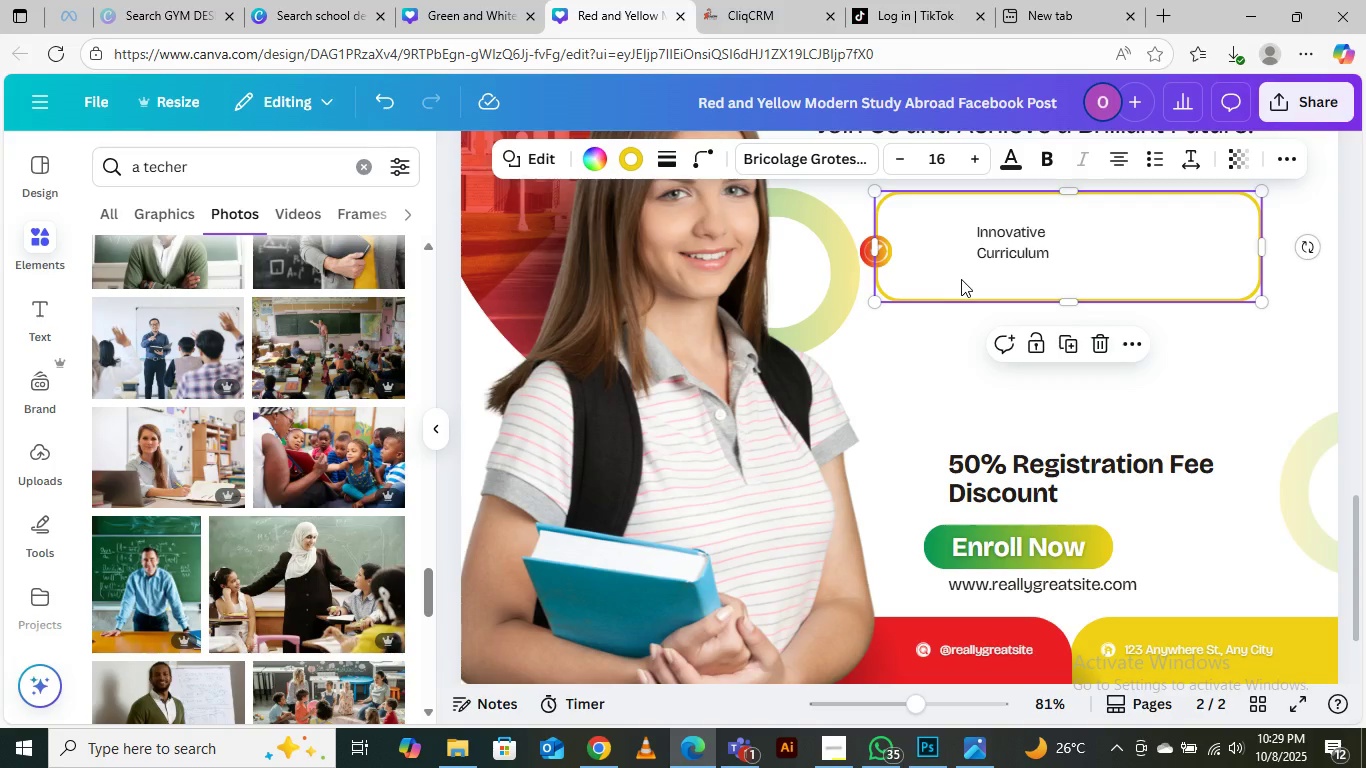 
key(Control+Equal)
 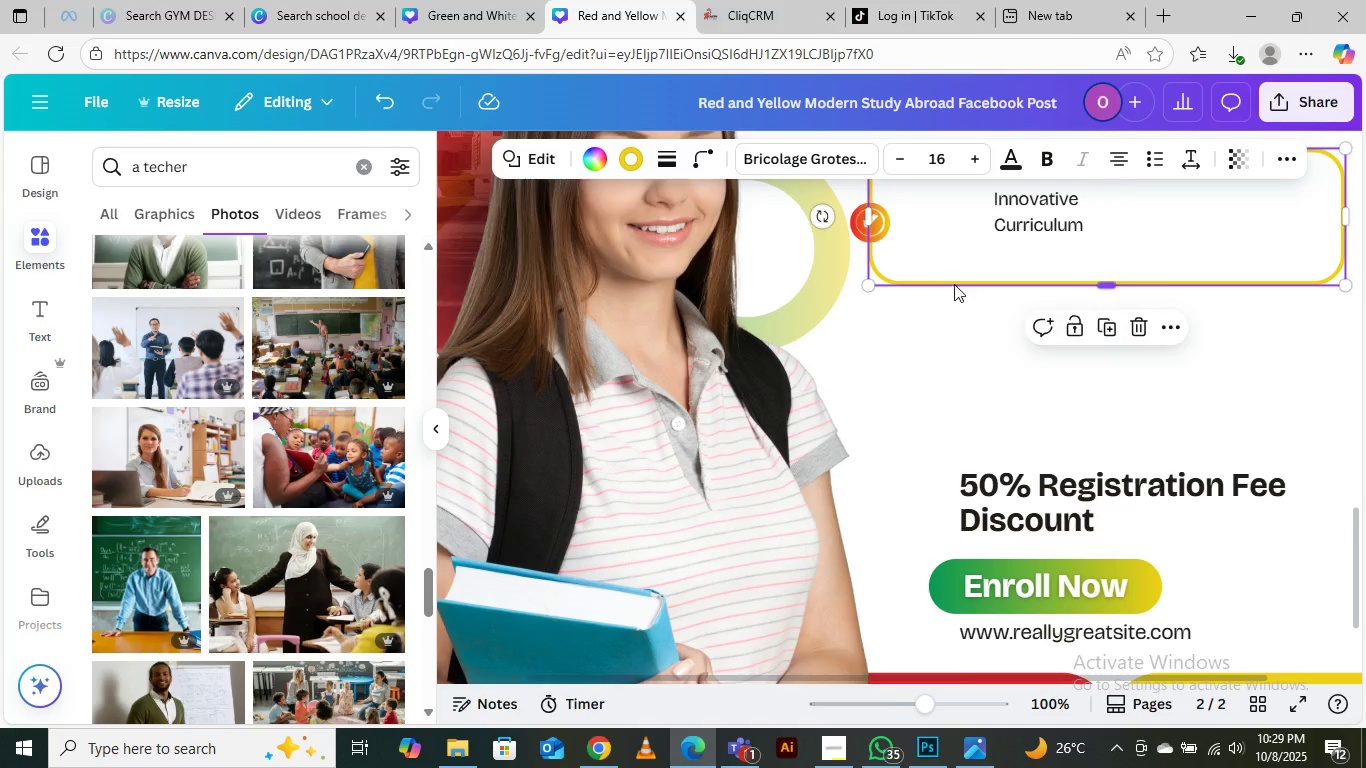 
key(Control+Equal)
 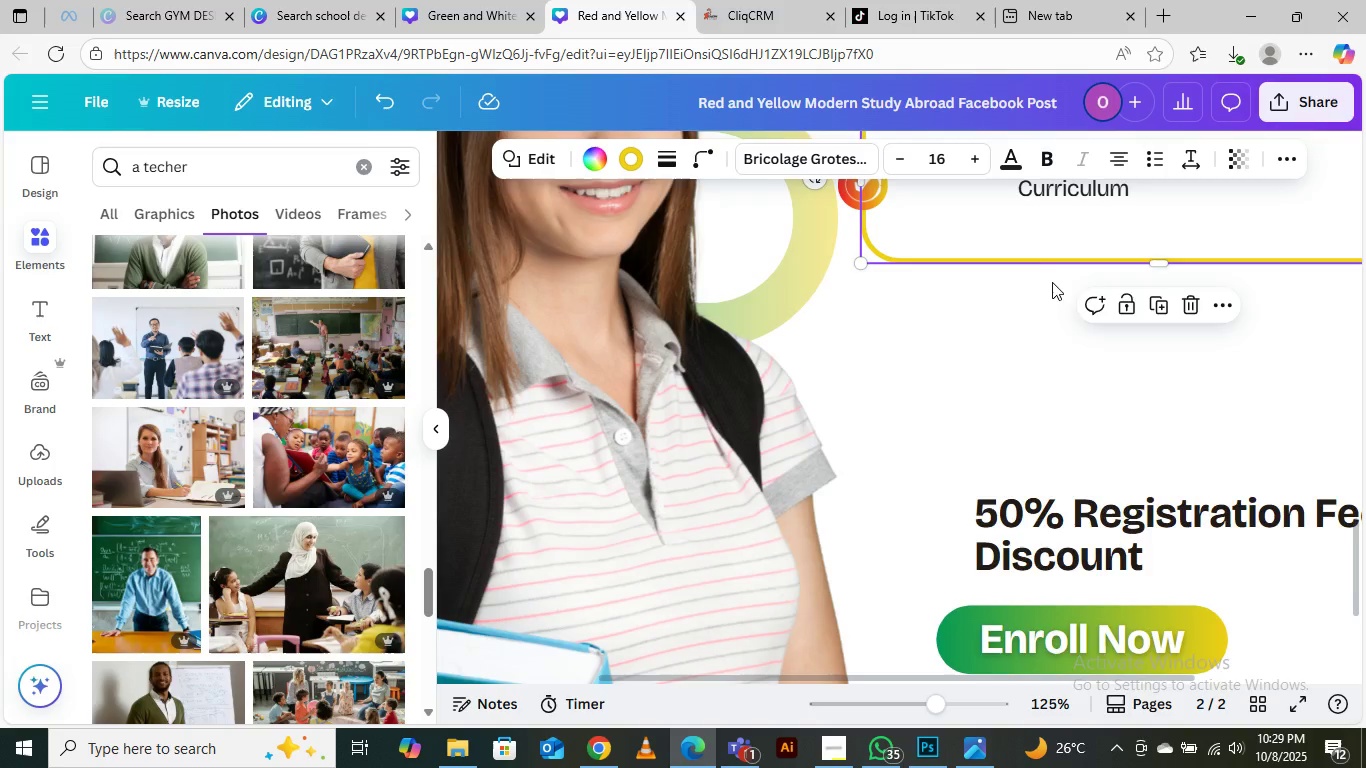 
scroll: coordinate [1052, 284], scroll_direction: up, amount: 3.0
 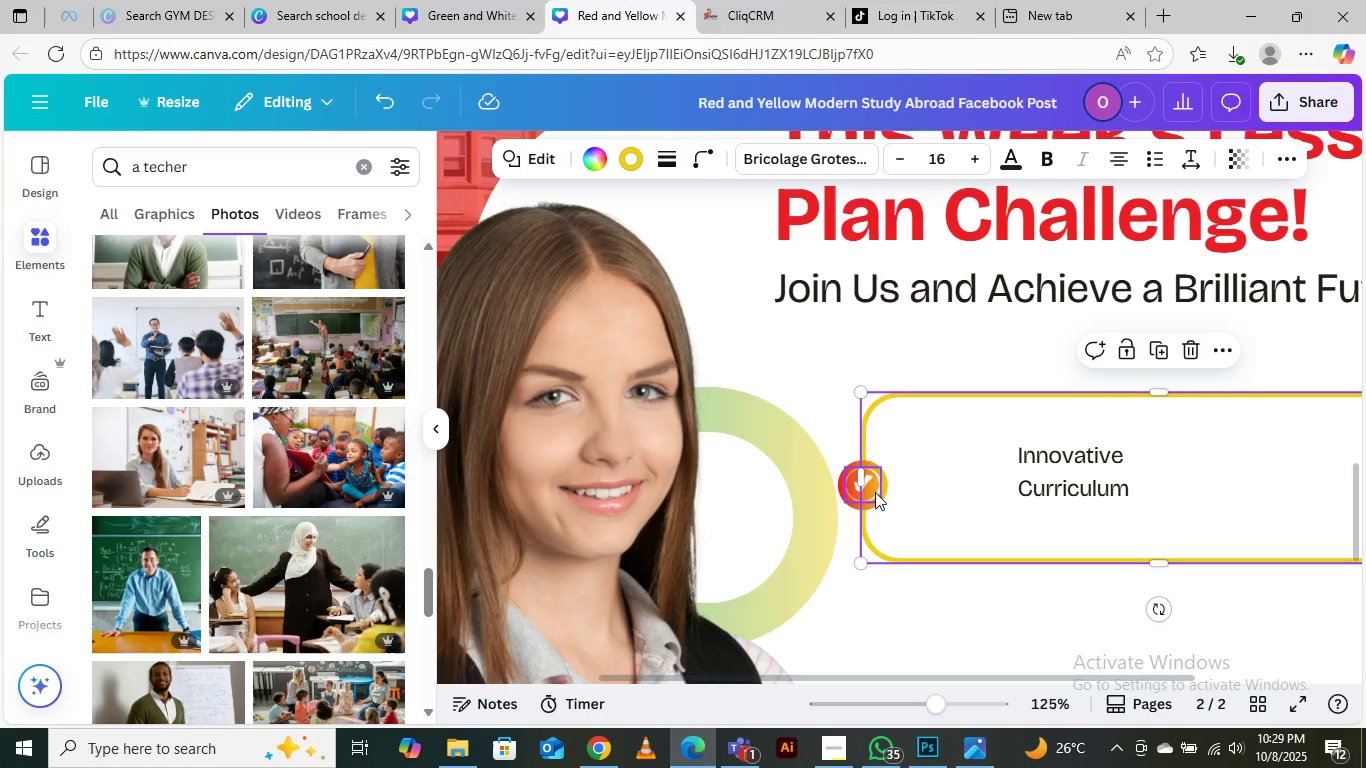 
hold_key(key=ShiftLeft, duration=1.53)
left_click([875, 492])
 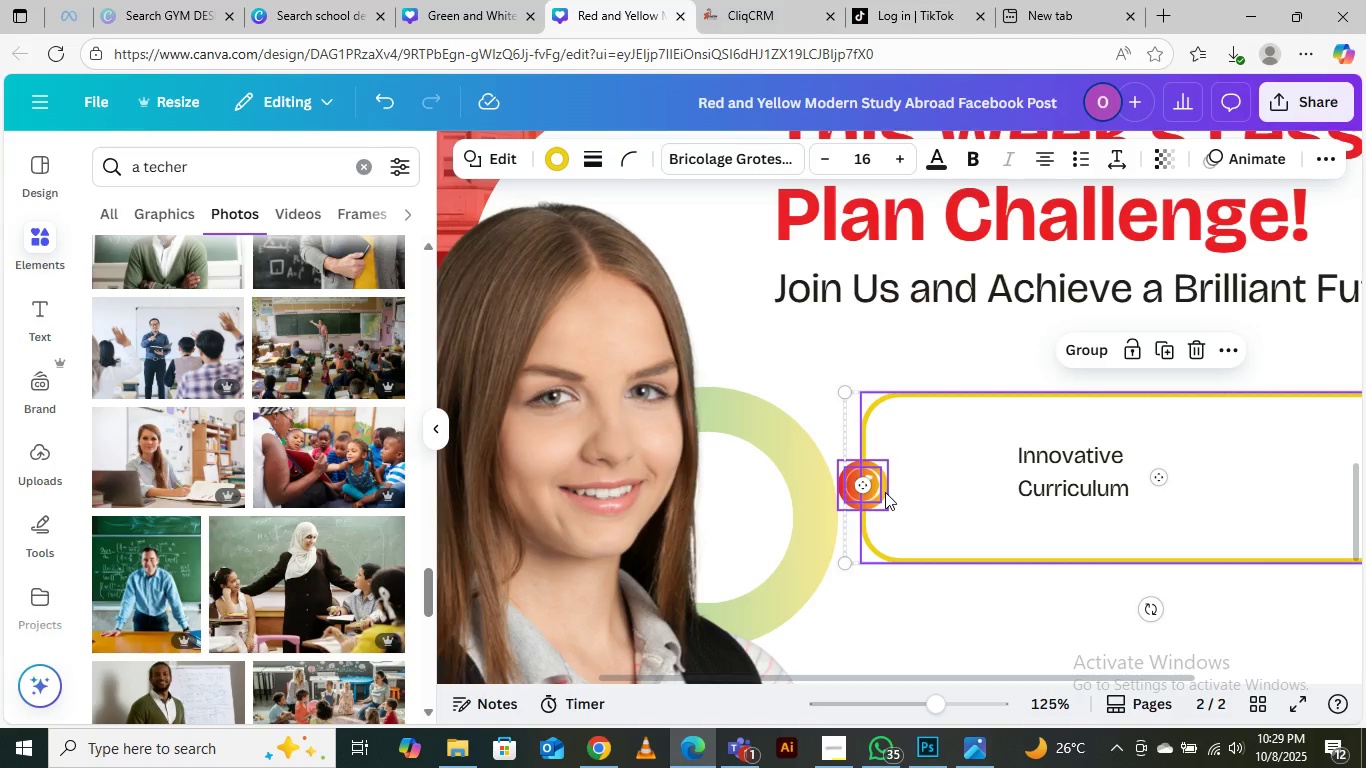 
left_click([885, 492])
 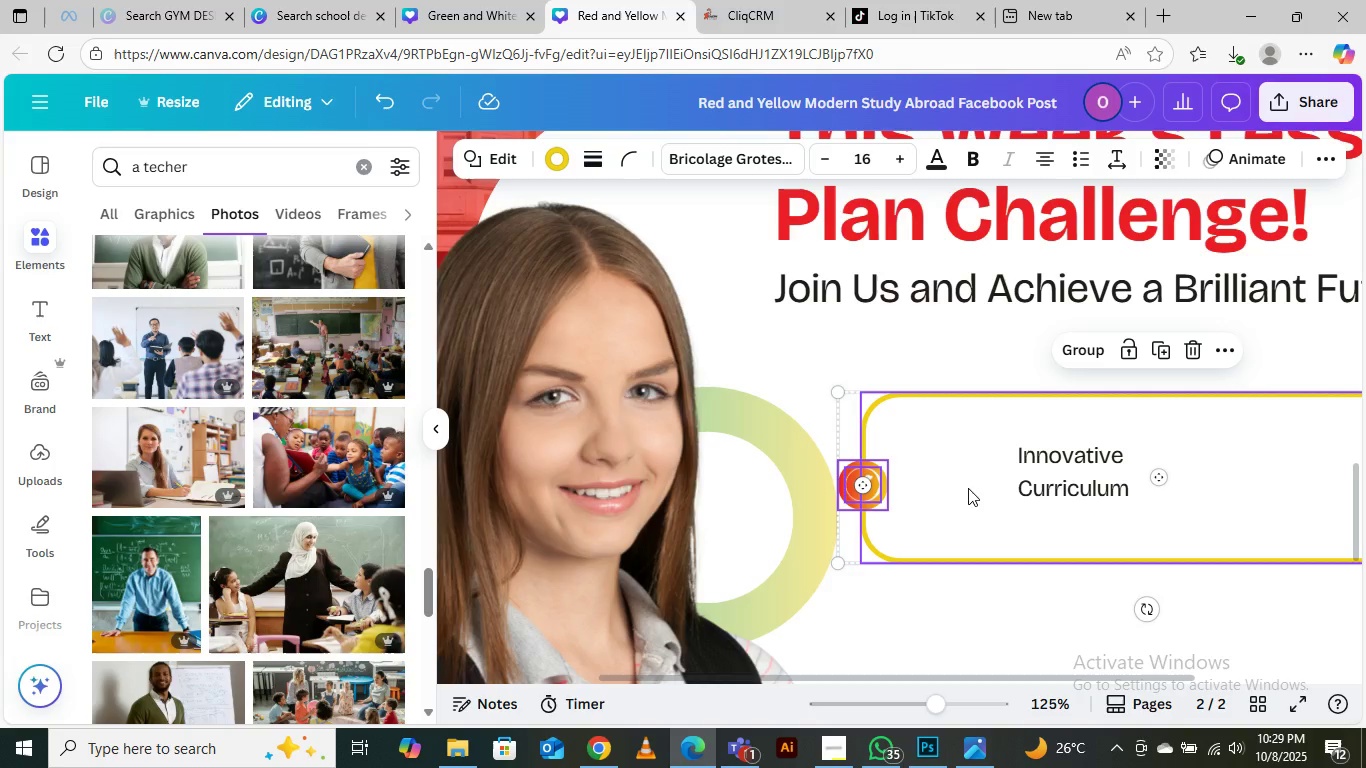 
key(Shift+ShiftLeft)
 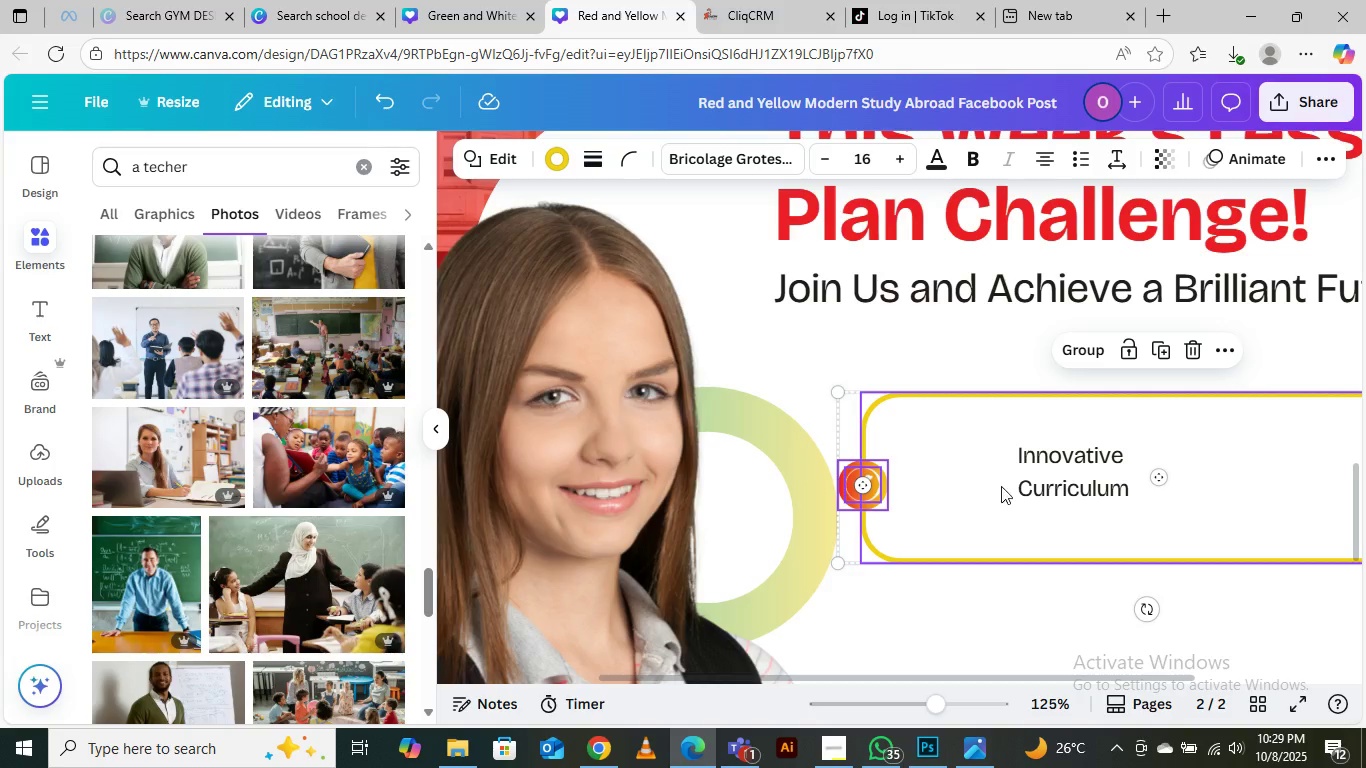 
key(Shift+ShiftLeft)
 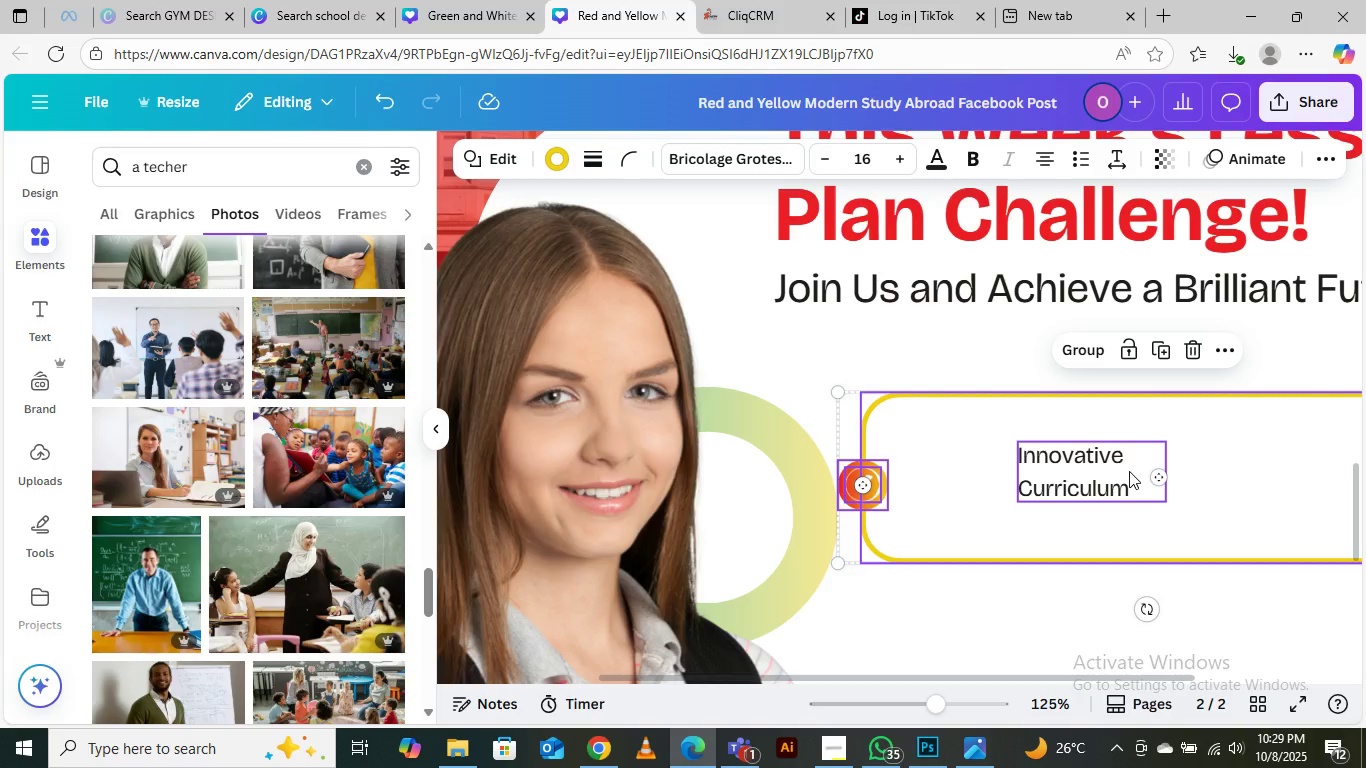 
key(Control+Minus)
 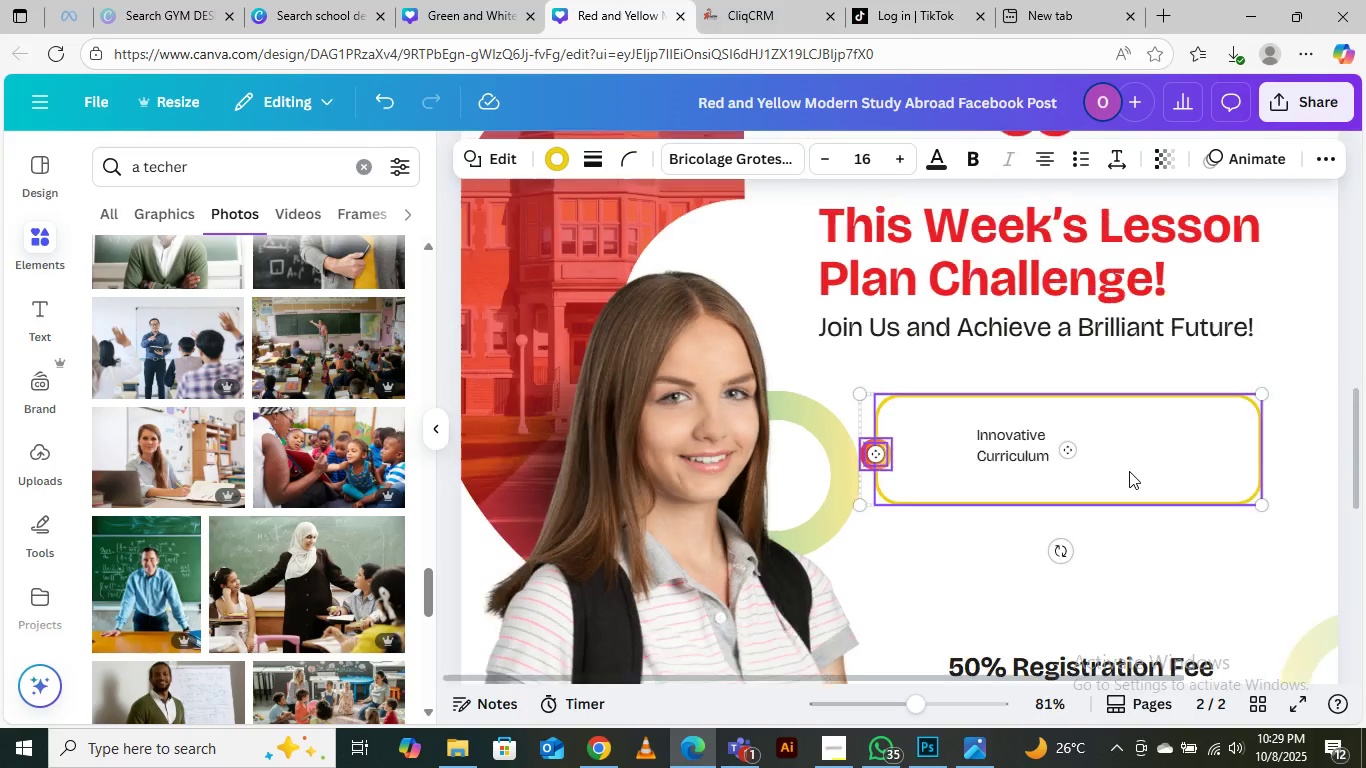 
key(Control+Minus)
 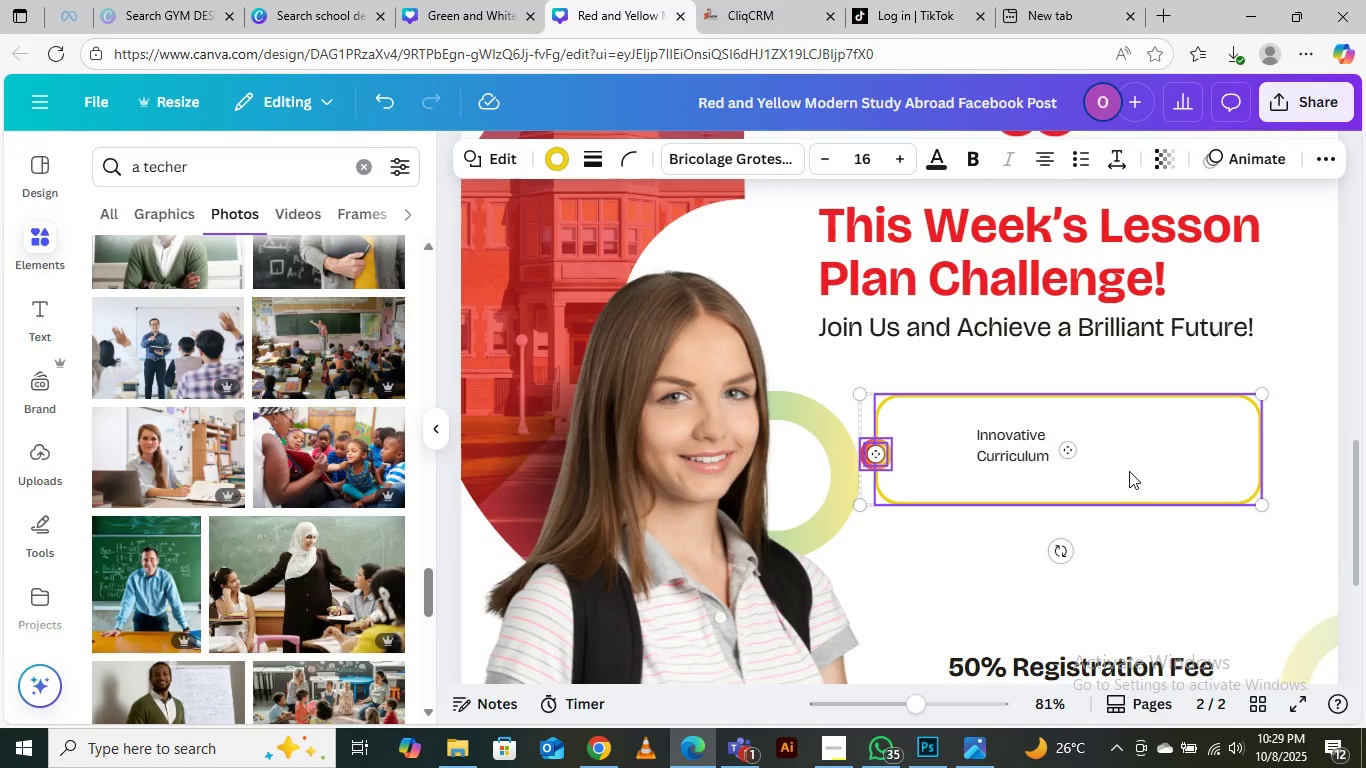 
key(Control+Minus)
 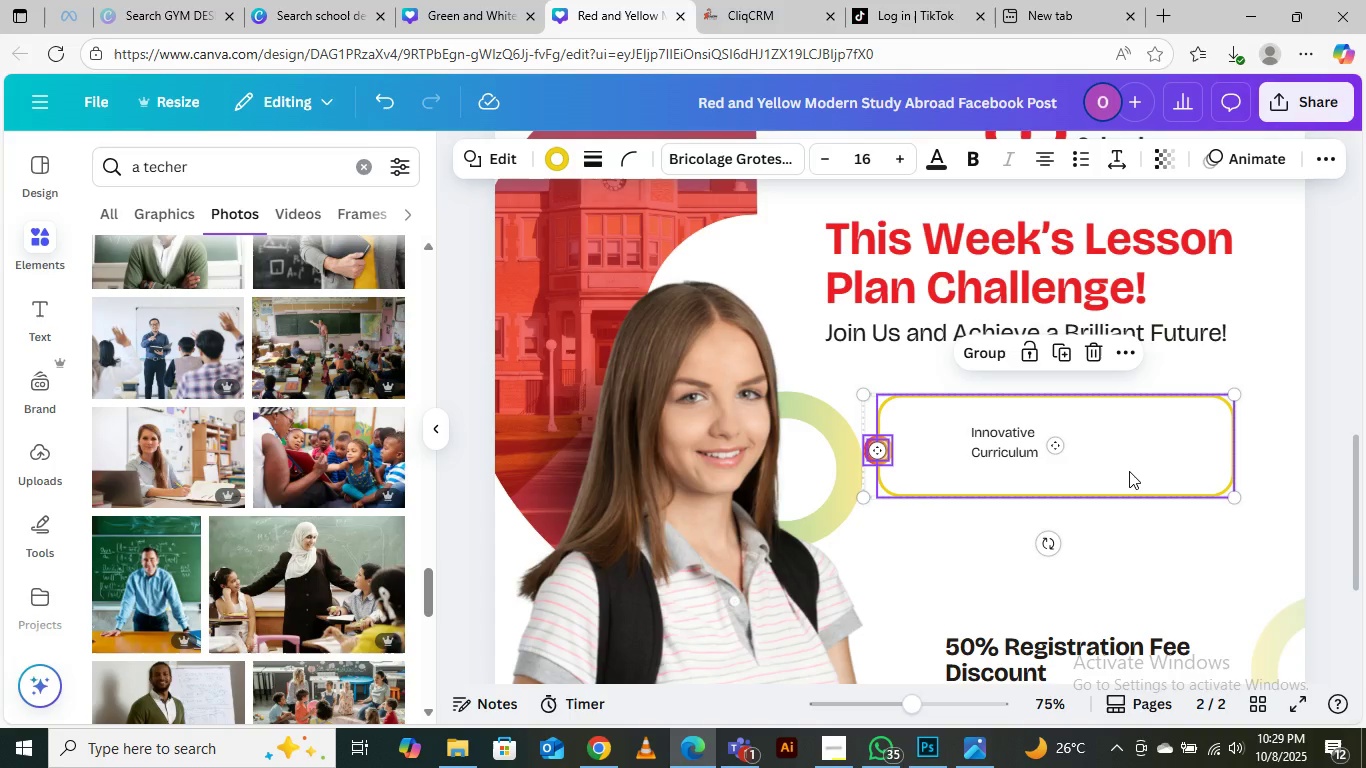 
key(Control+Minus)
 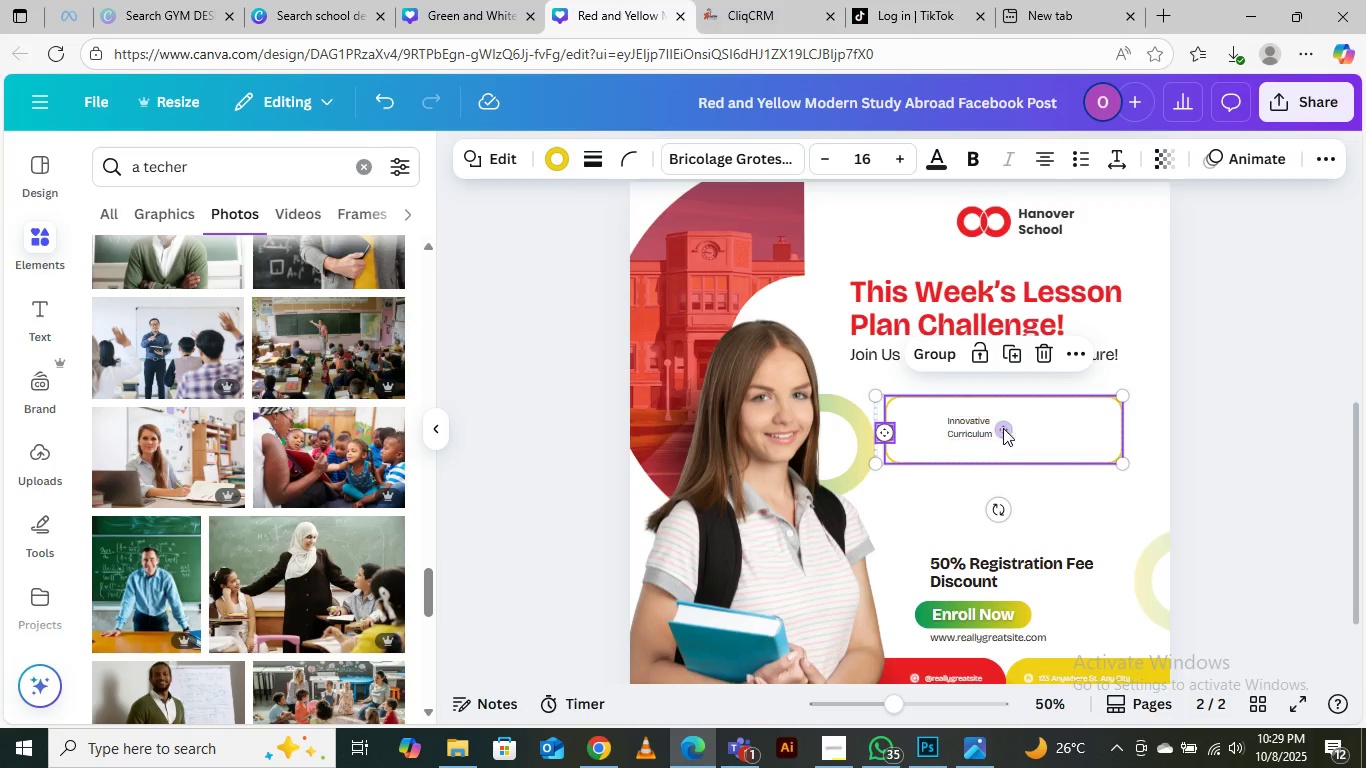 
hold_key(key=AltLeft, duration=1.28)
left_click_drag(start_coordinate=[1006, 427], to_coordinate=[1008, 514])
 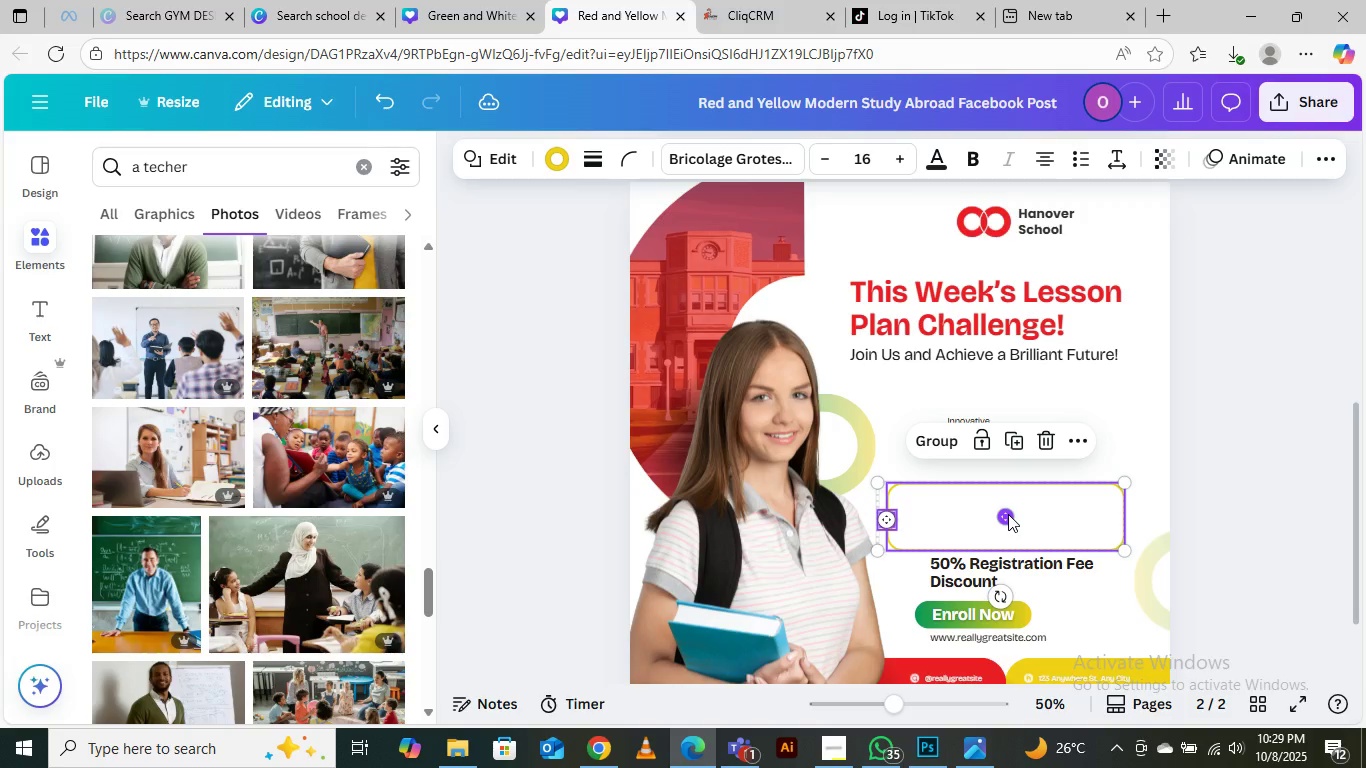 
key(Control+ControlLeft)
 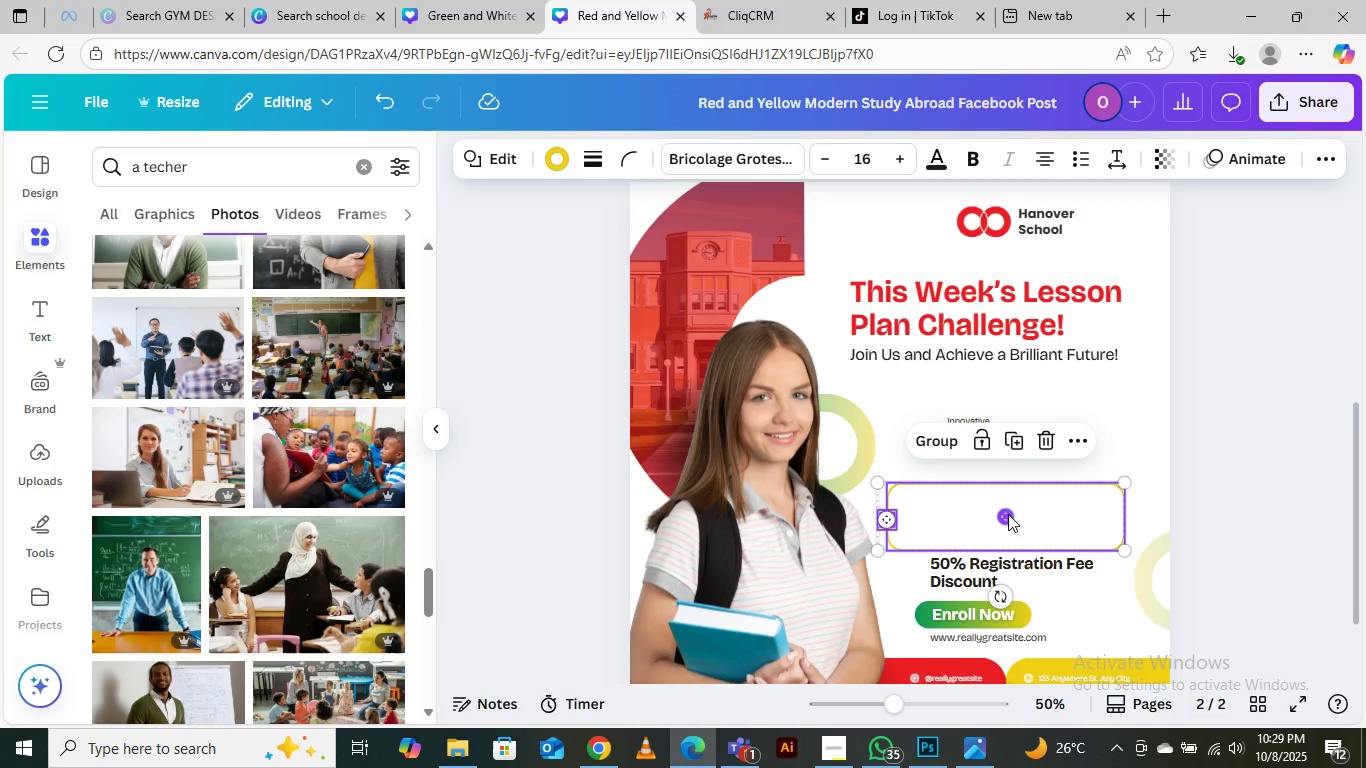 
key(Control+Z)
 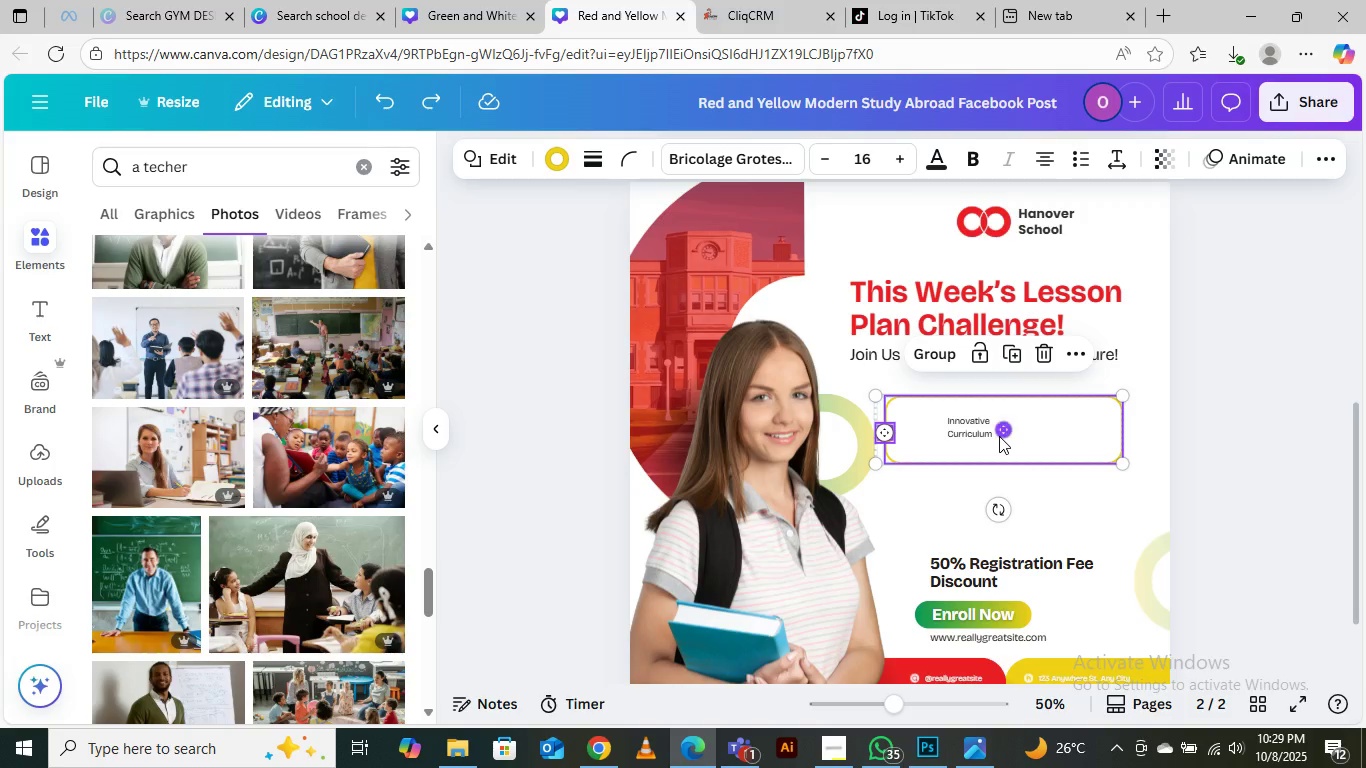 
hold_key(key=AltLeft, duration=1.53)
left_click_drag(start_coordinate=[999, 434], to_coordinate=[1001, 505])
 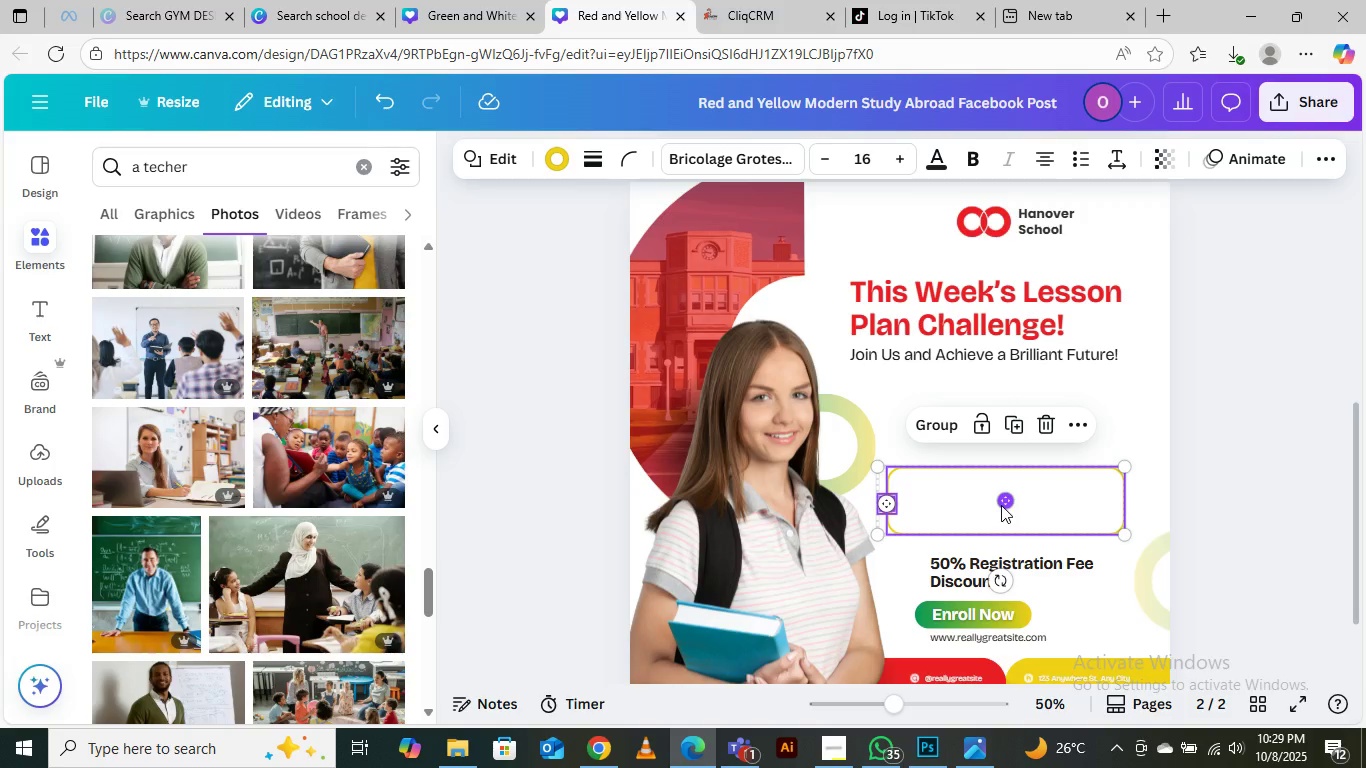 
hold_key(key=AltLeft, duration=0.62)
 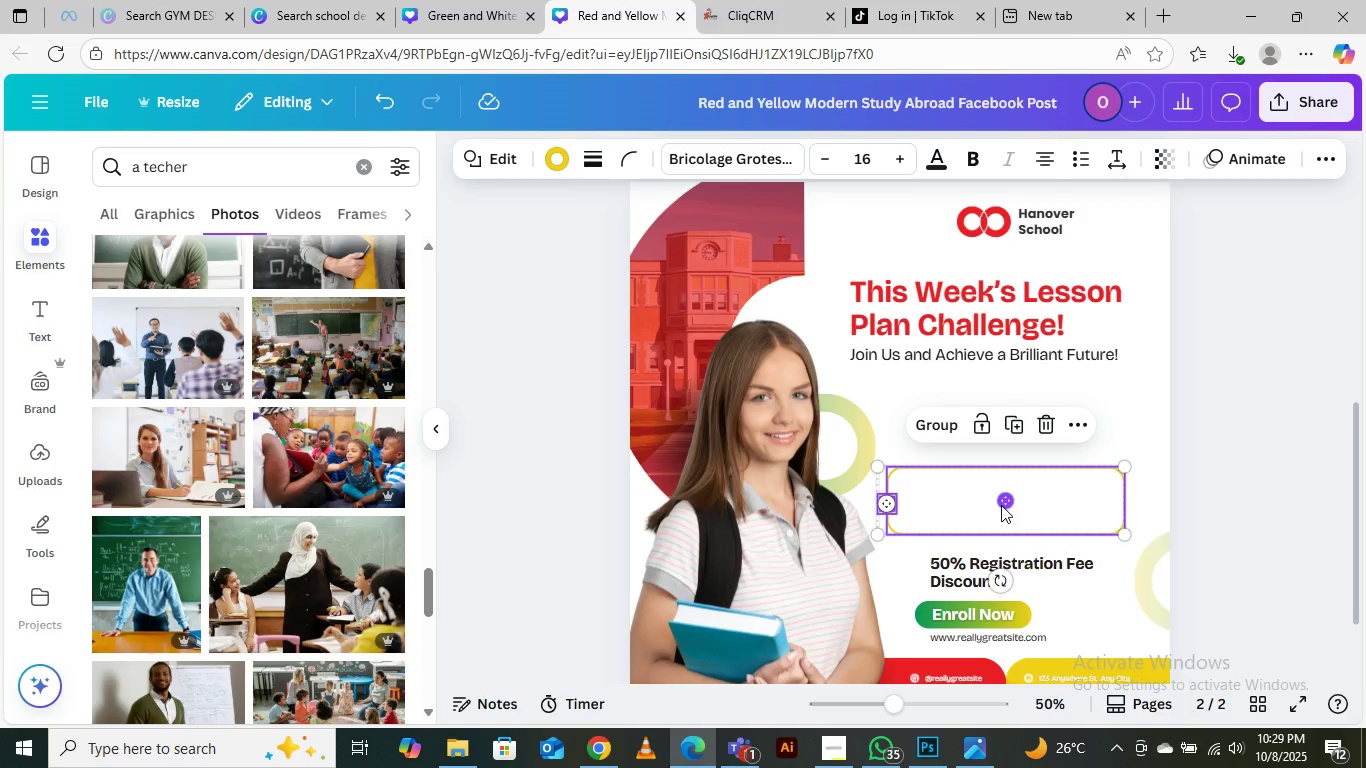 
key(Control+Z)
 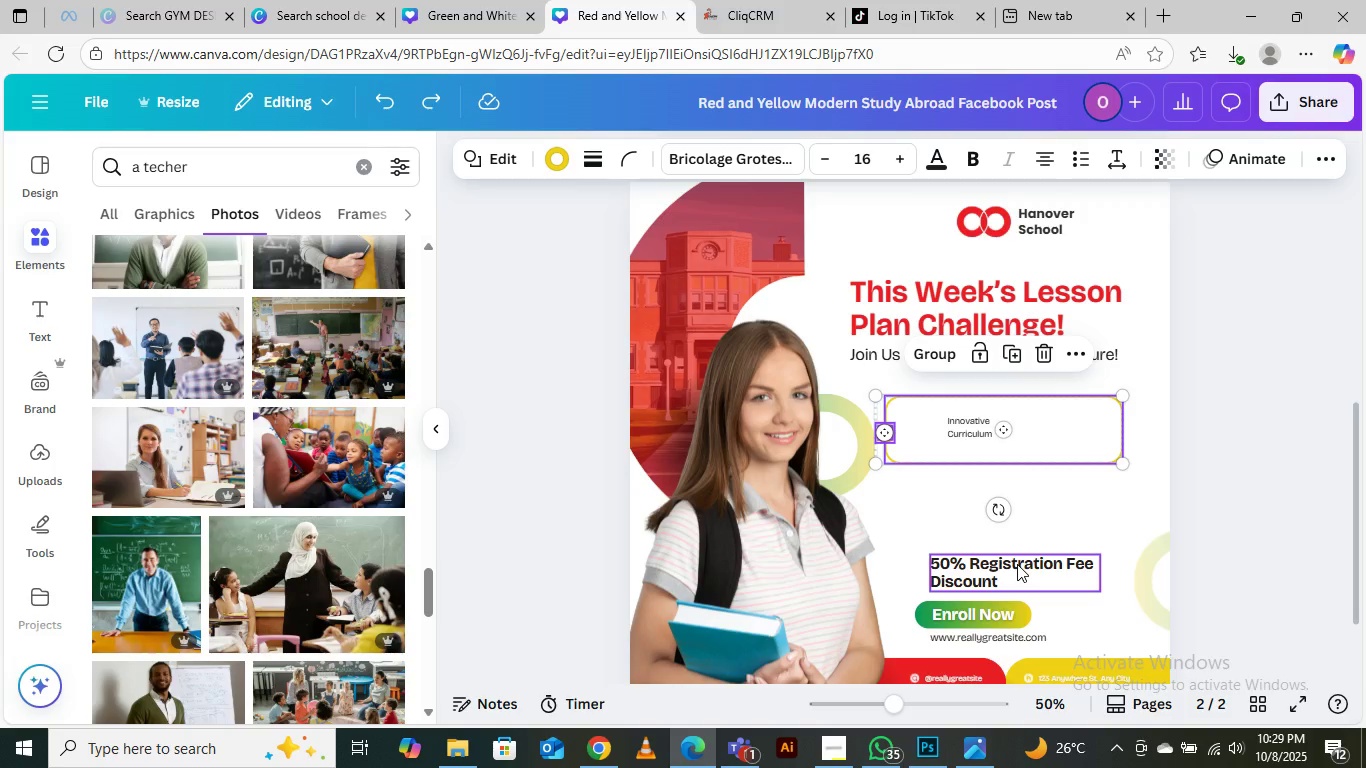 
left_click([1017, 564])
 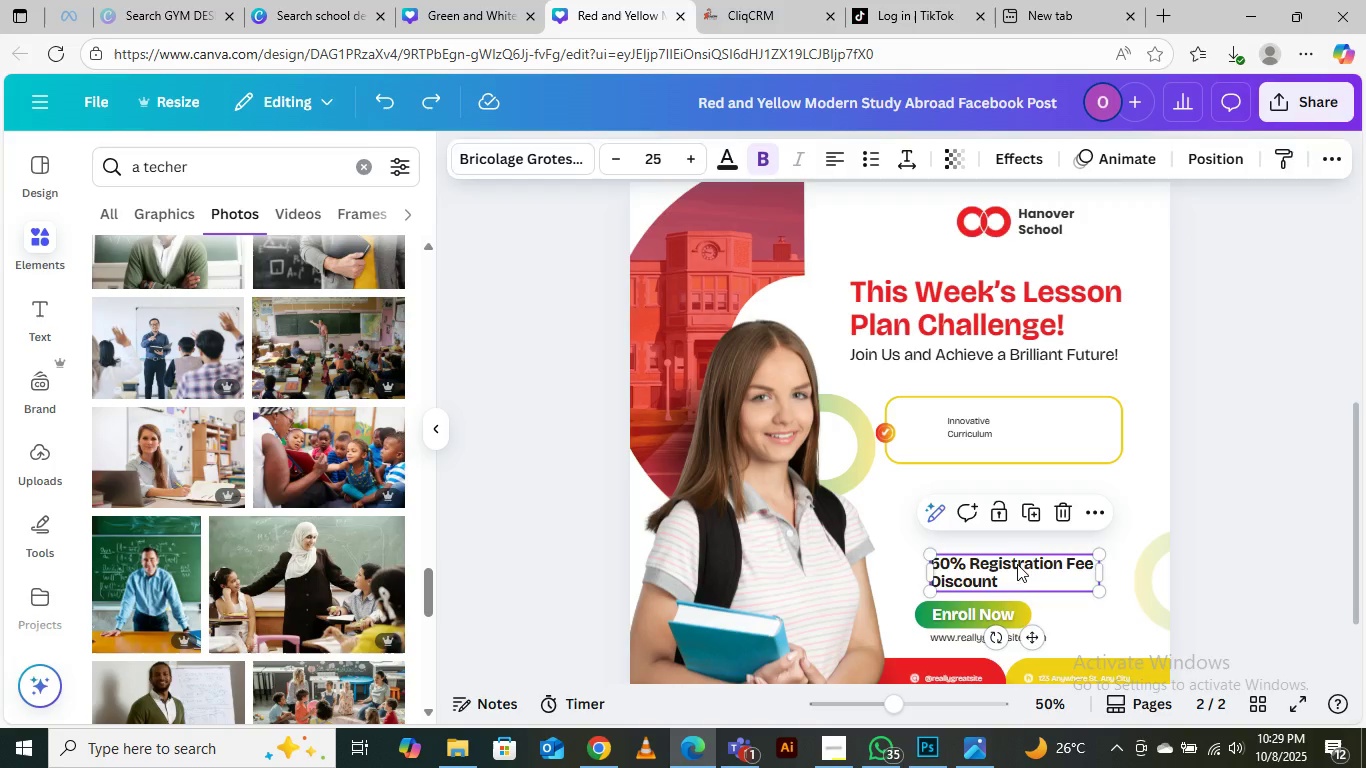 
key(Delete)
 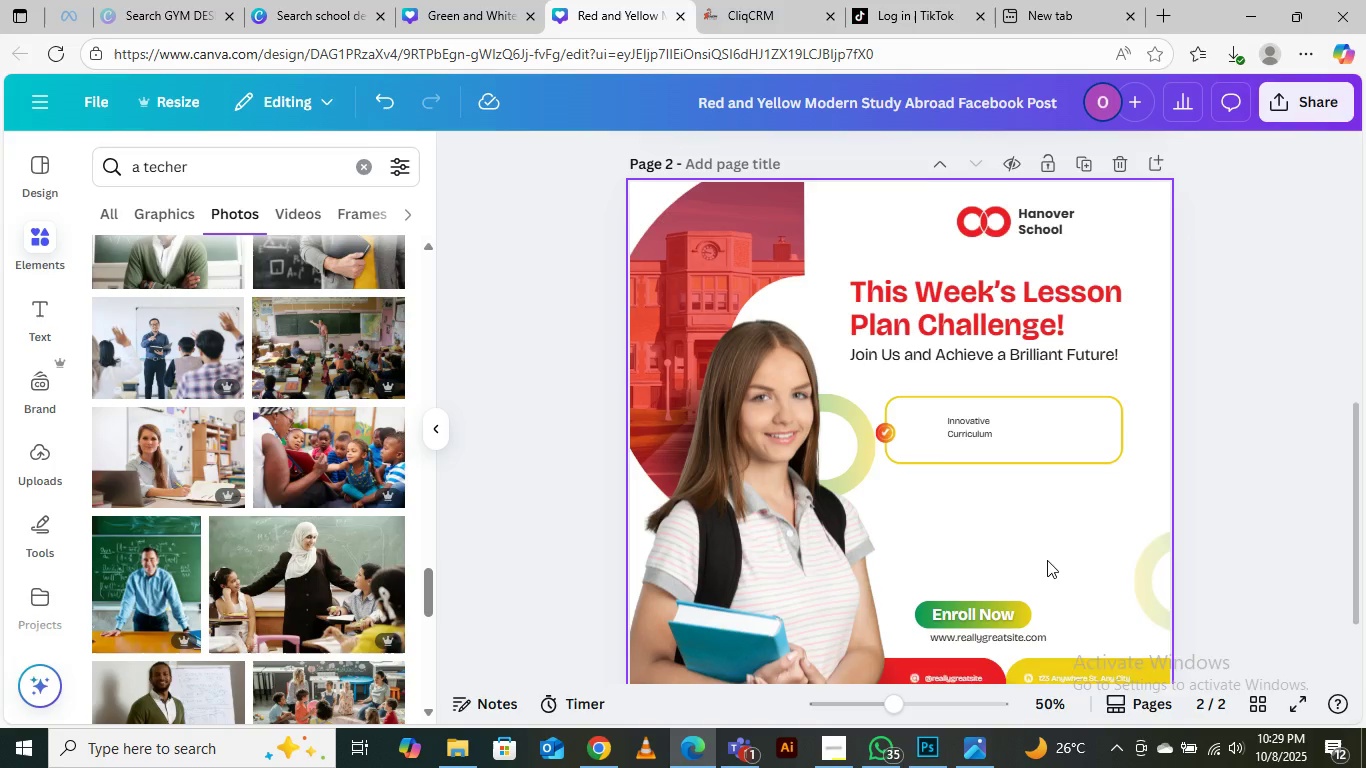 
scroll: coordinate [1025, 569], scroll_direction: down, amount: 2.0
 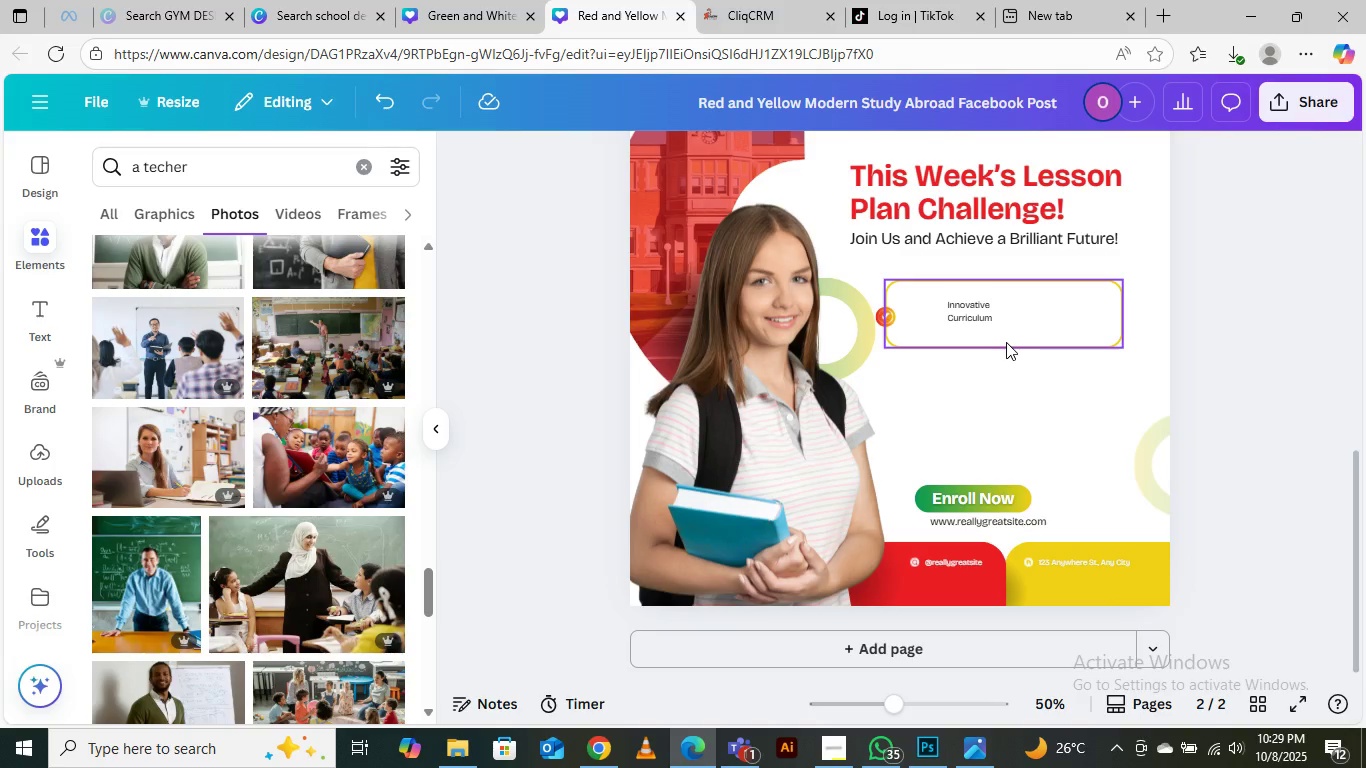 
left_click([1006, 342])
 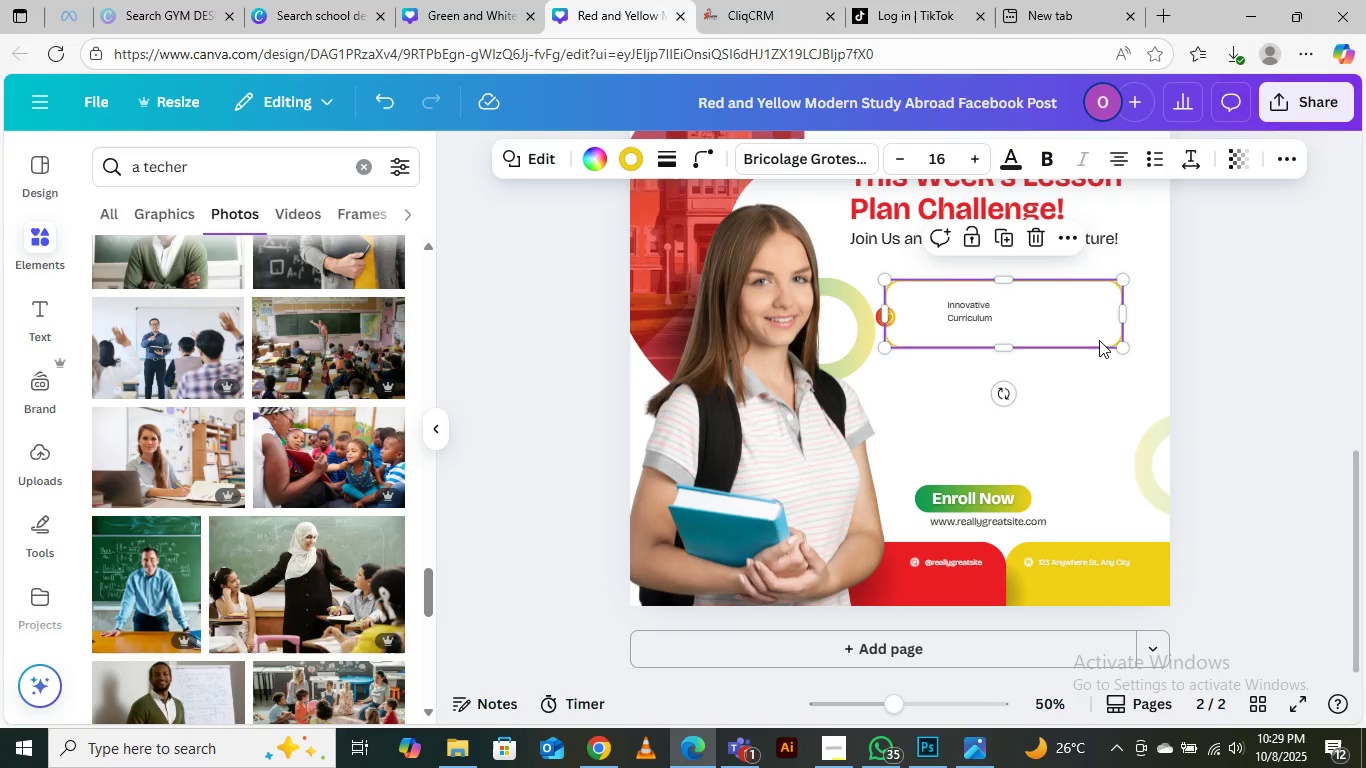 
hold_key(key=AltLeft, duration=1.53)
left_click_drag(start_coordinate=[1099, 340], to_coordinate=[1098, 432])
 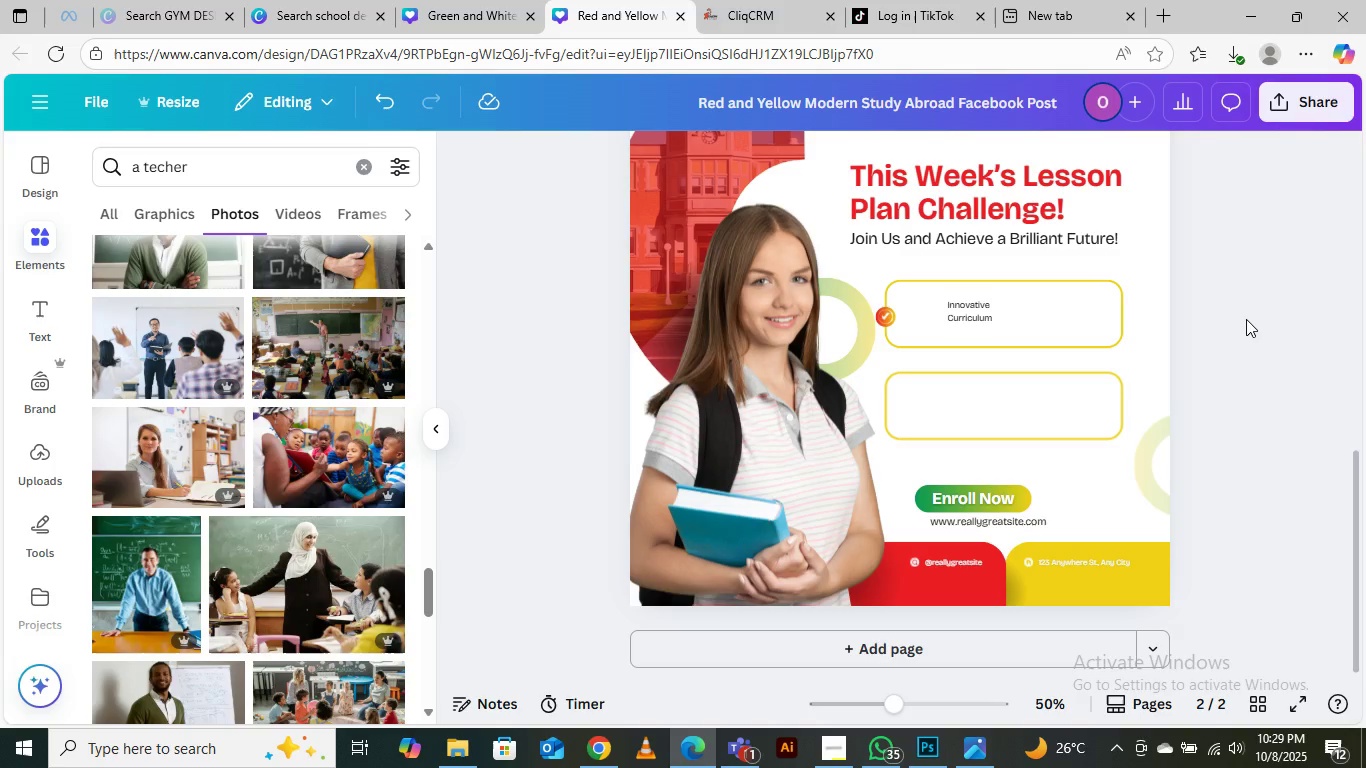 
hold_key(key=AltLeft, duration=1.51)
 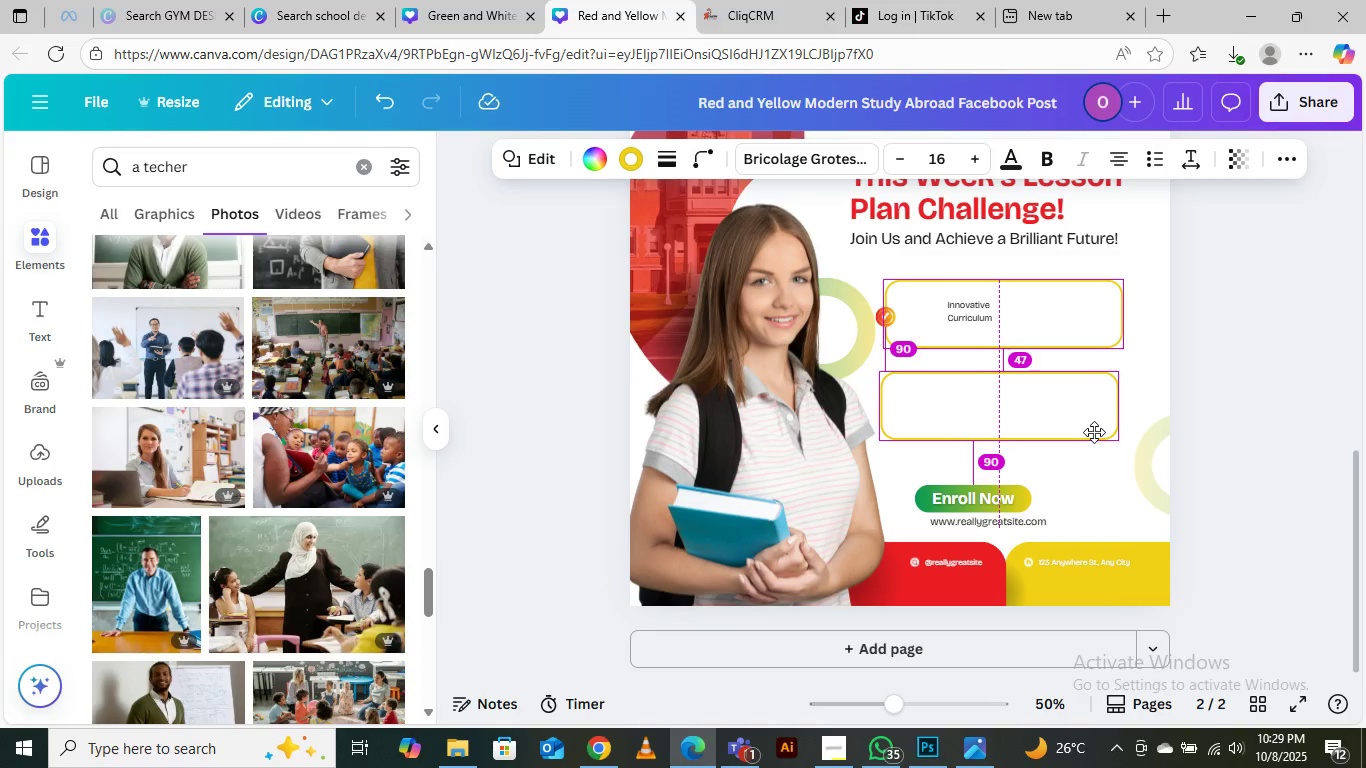 
hold_key(key=AltLeft, duration=1.51)
 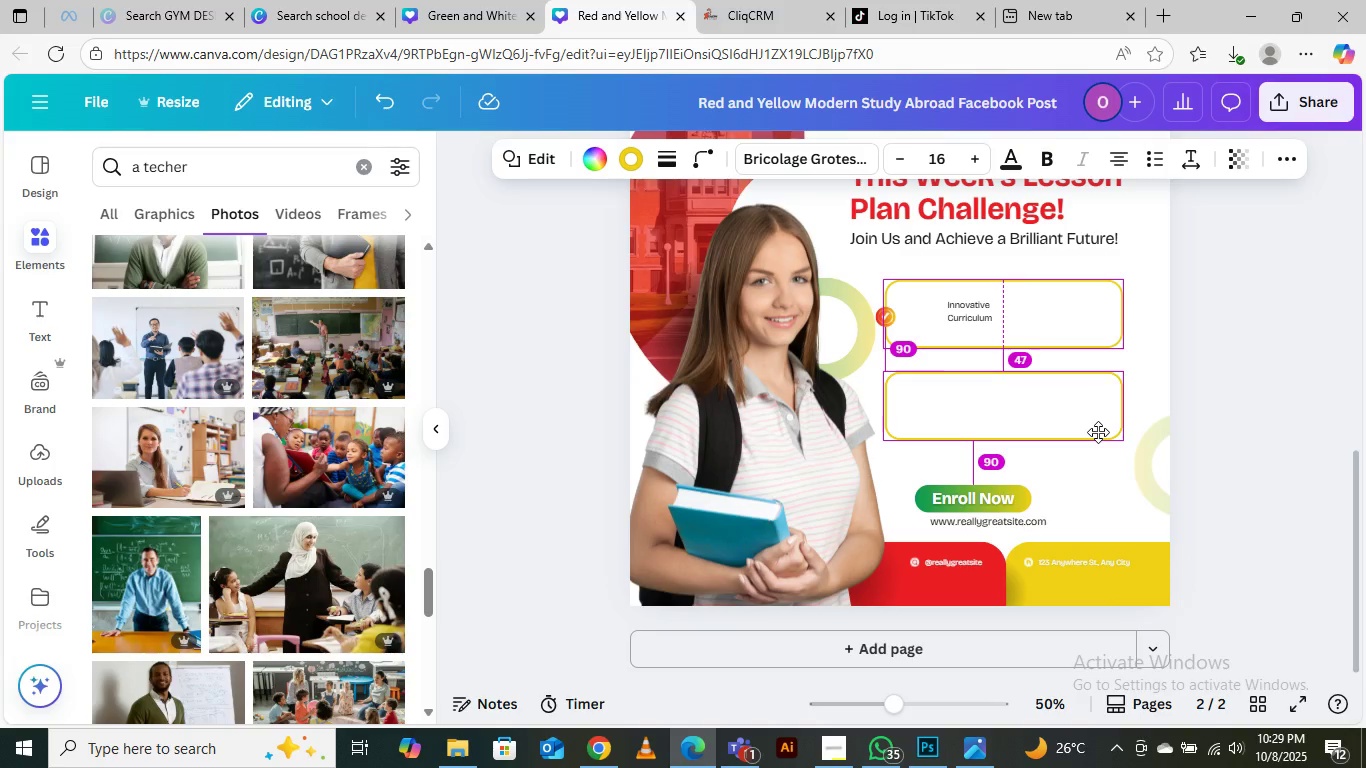 
hold_key(key=AltLeft, duration=0.52)
 